 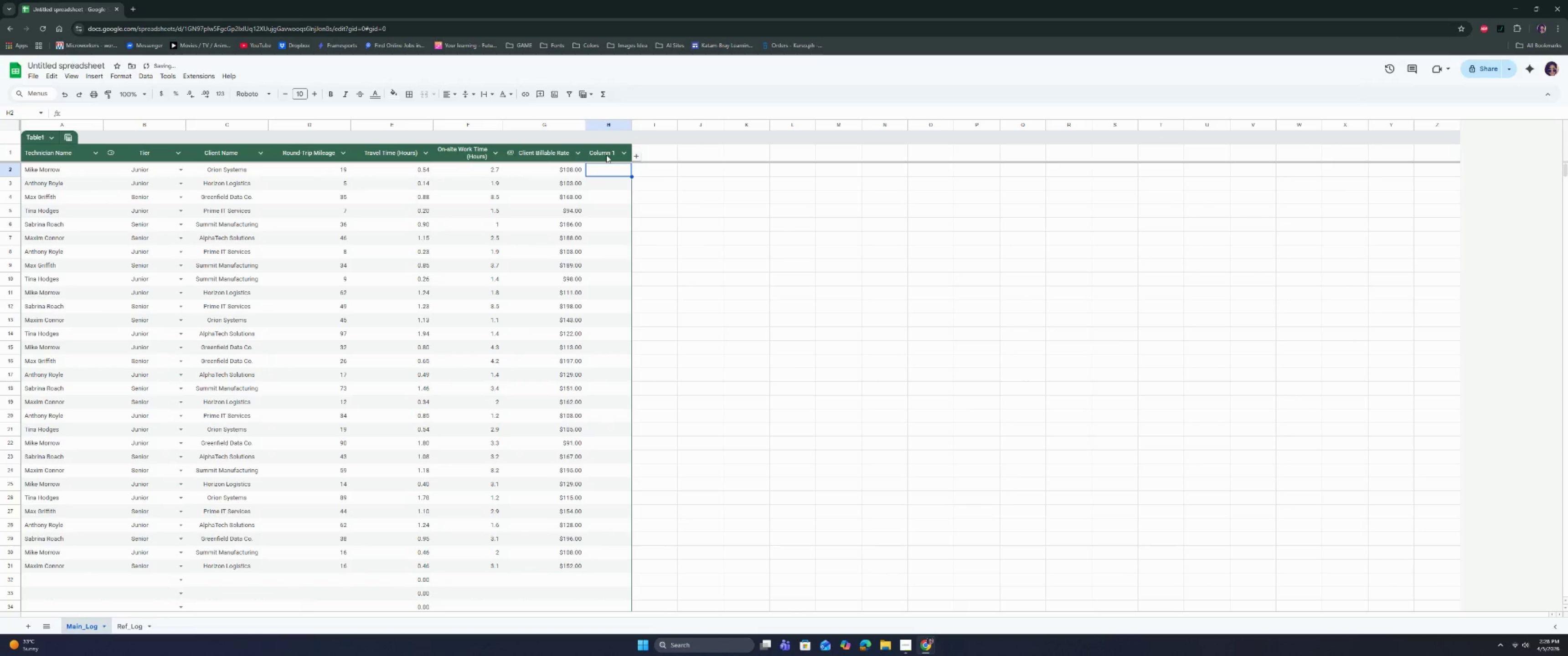 
double_click([603, 153])
 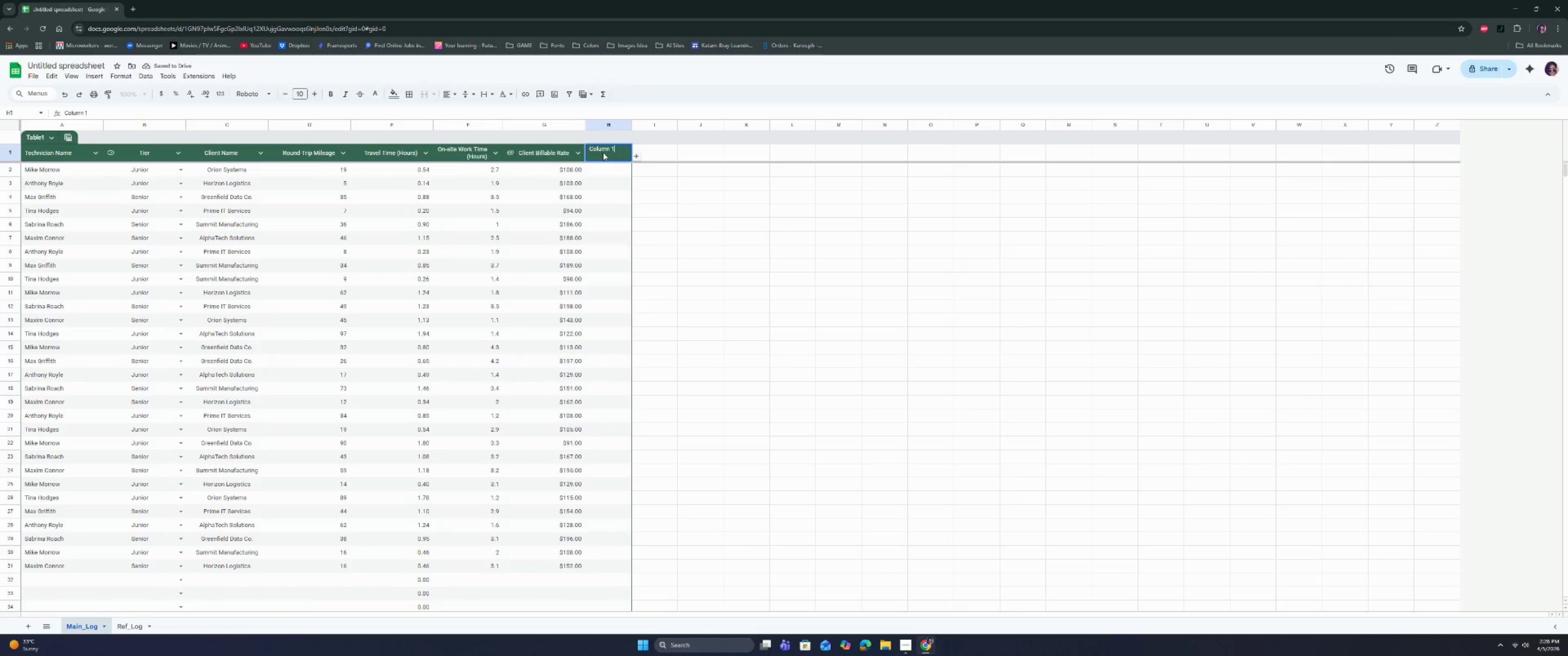 
triple_click([603, 153])
 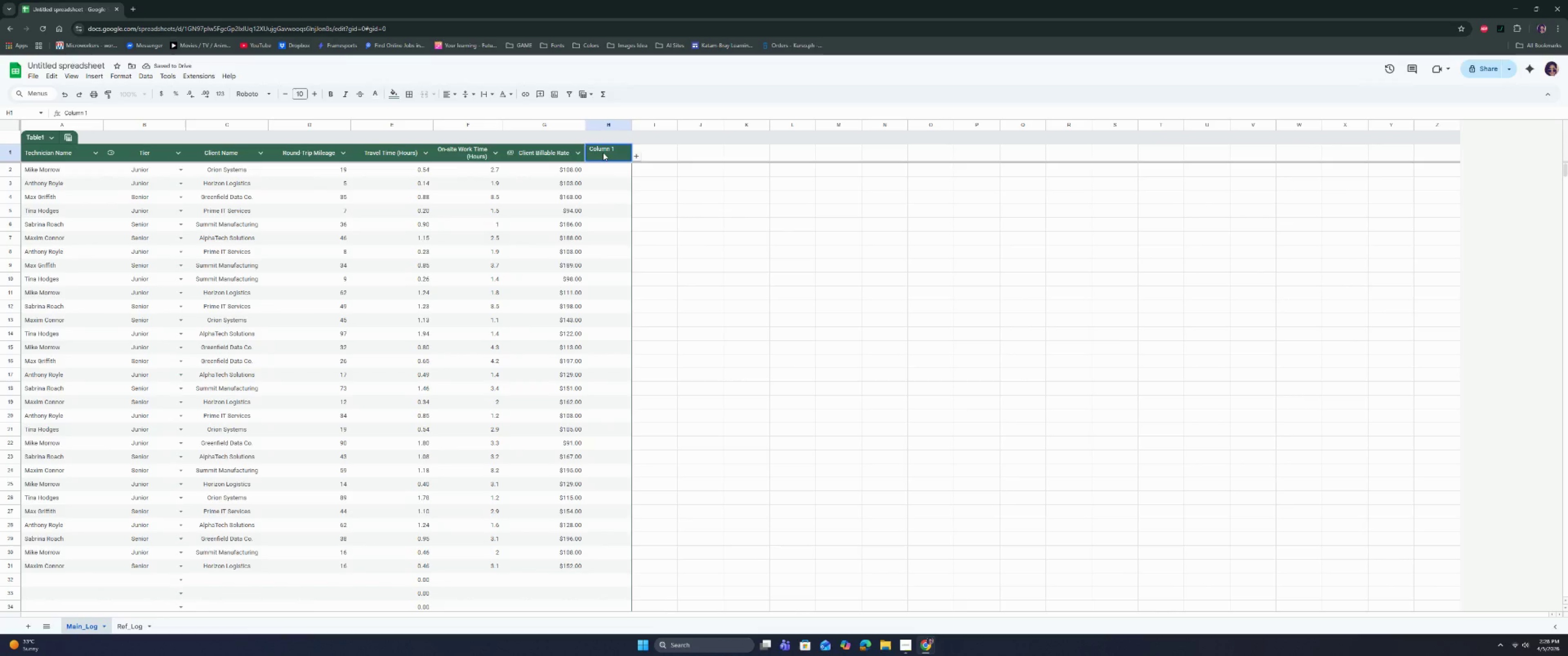 
key(Control+ControlLeft)
 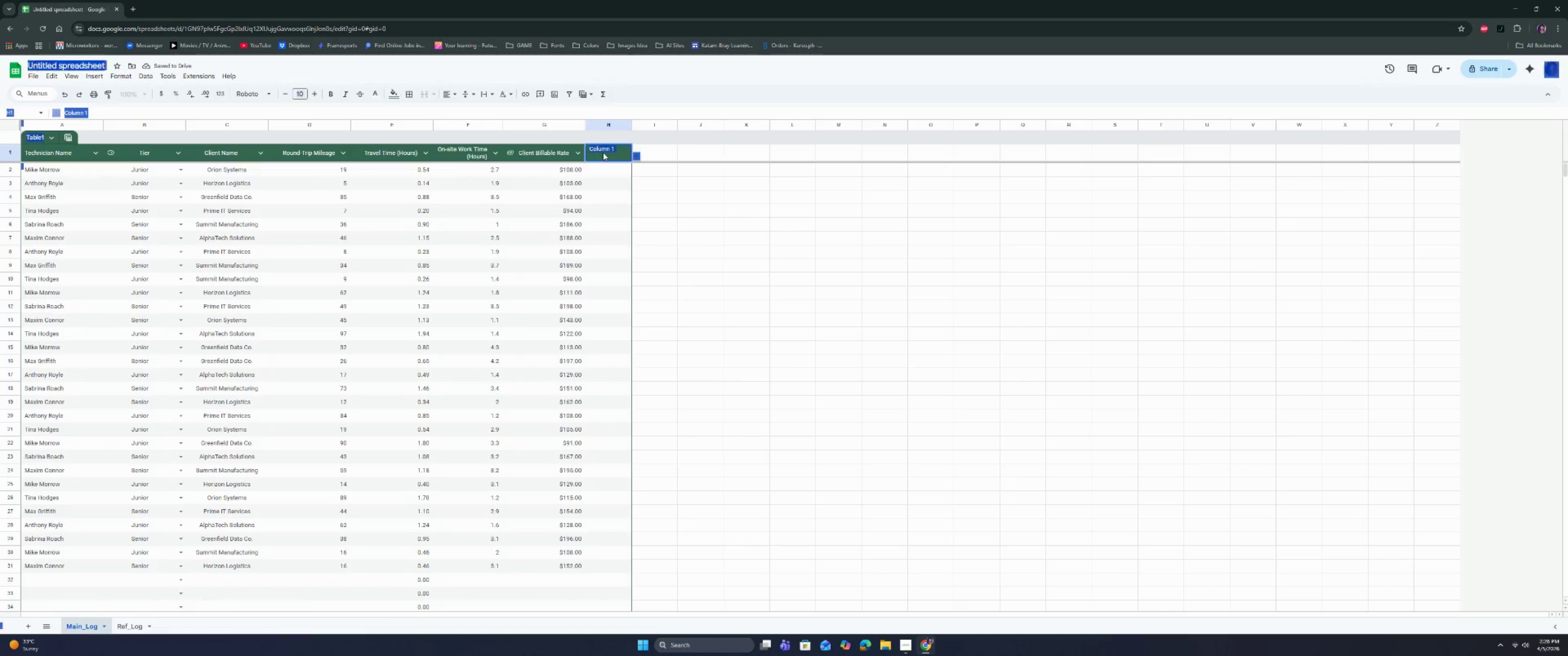 
key(Control+A)
 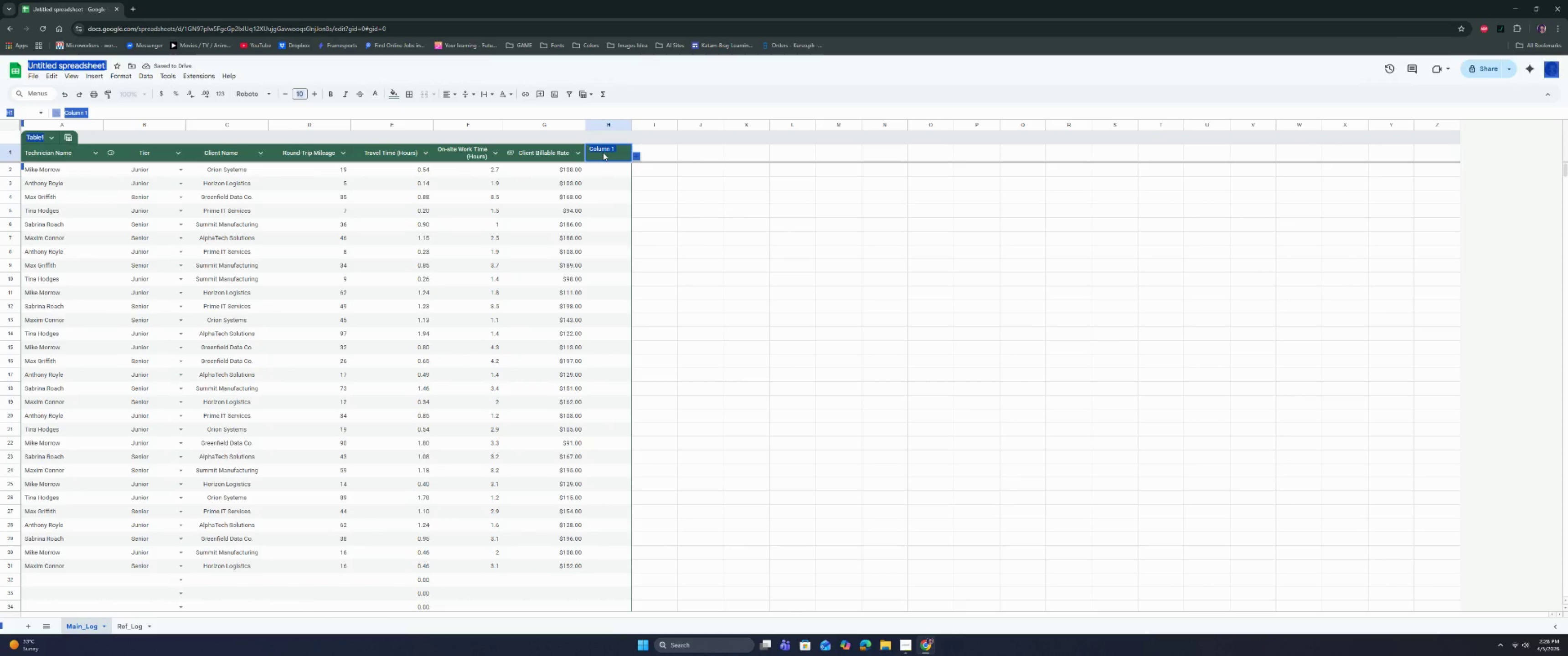 
key(CapsLock)
 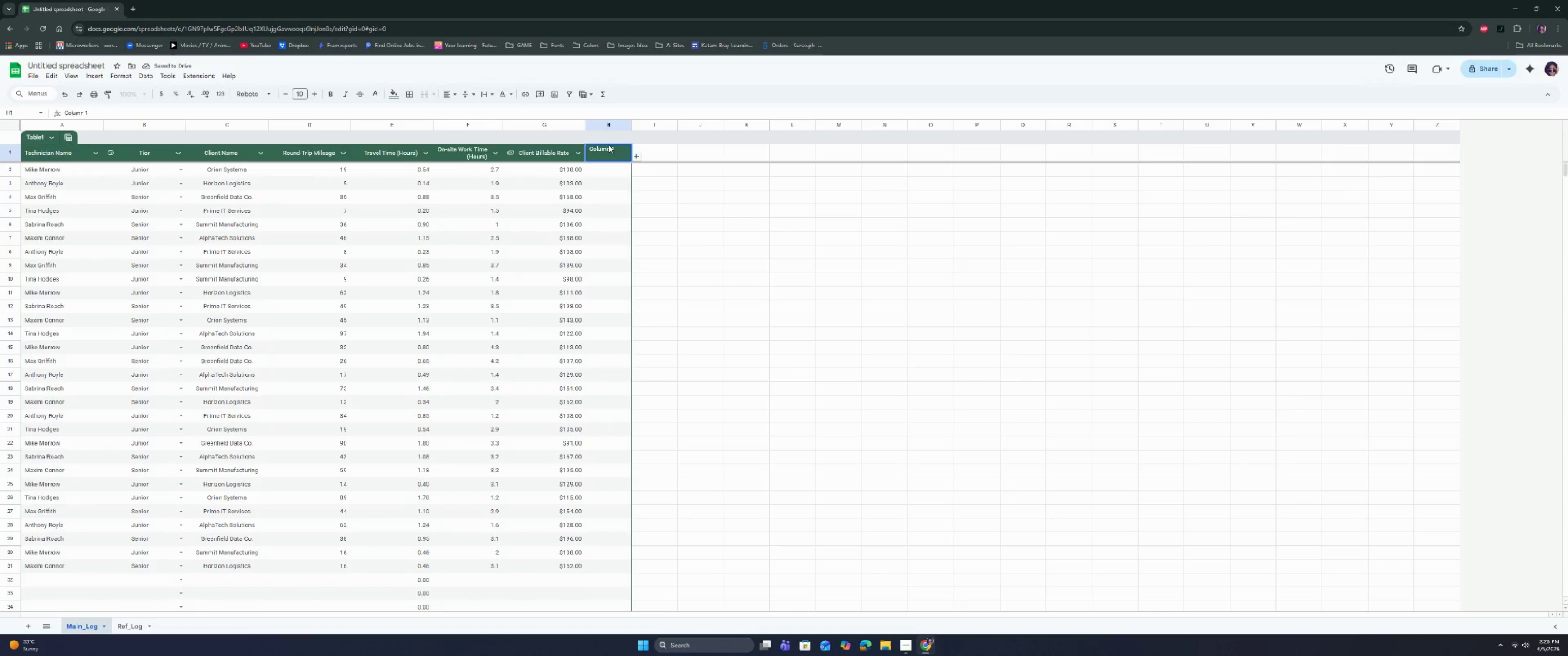 
double_click([608, 147])
 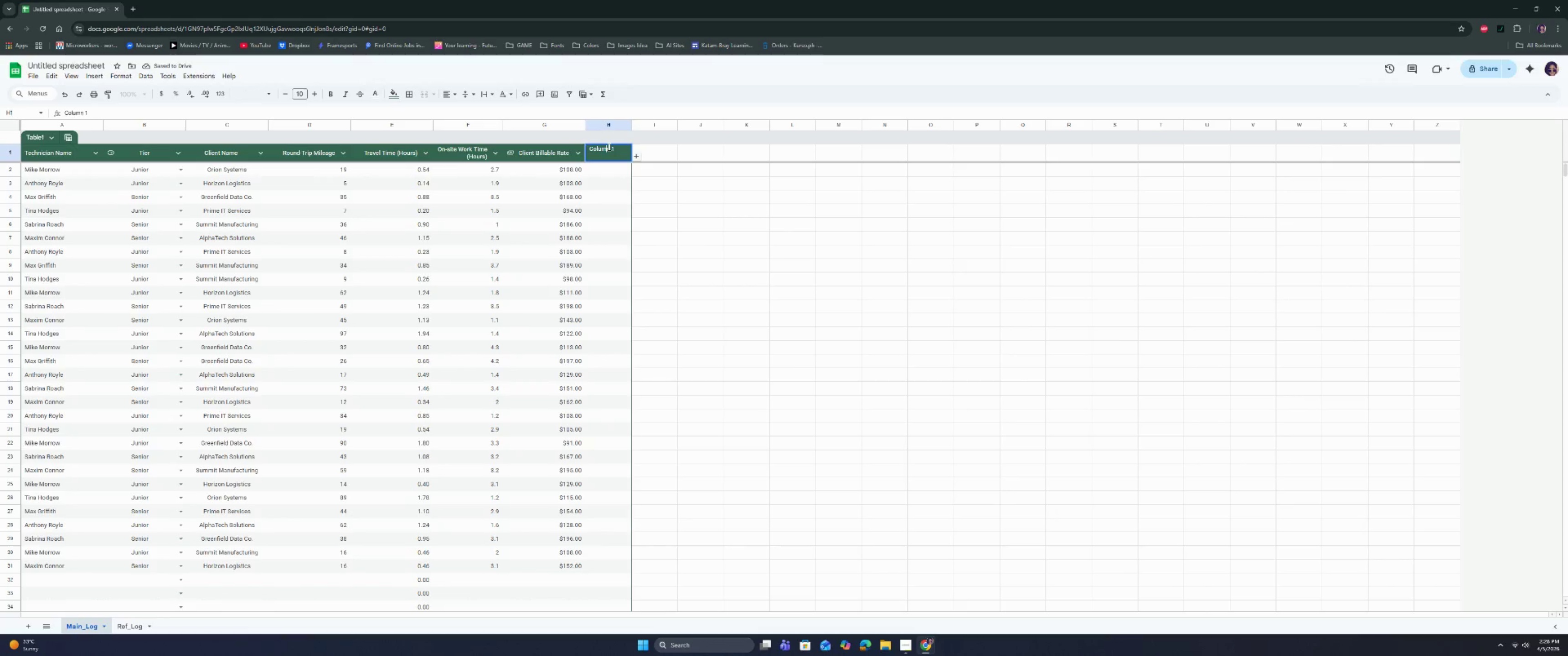 
triple_click([608, 147])
 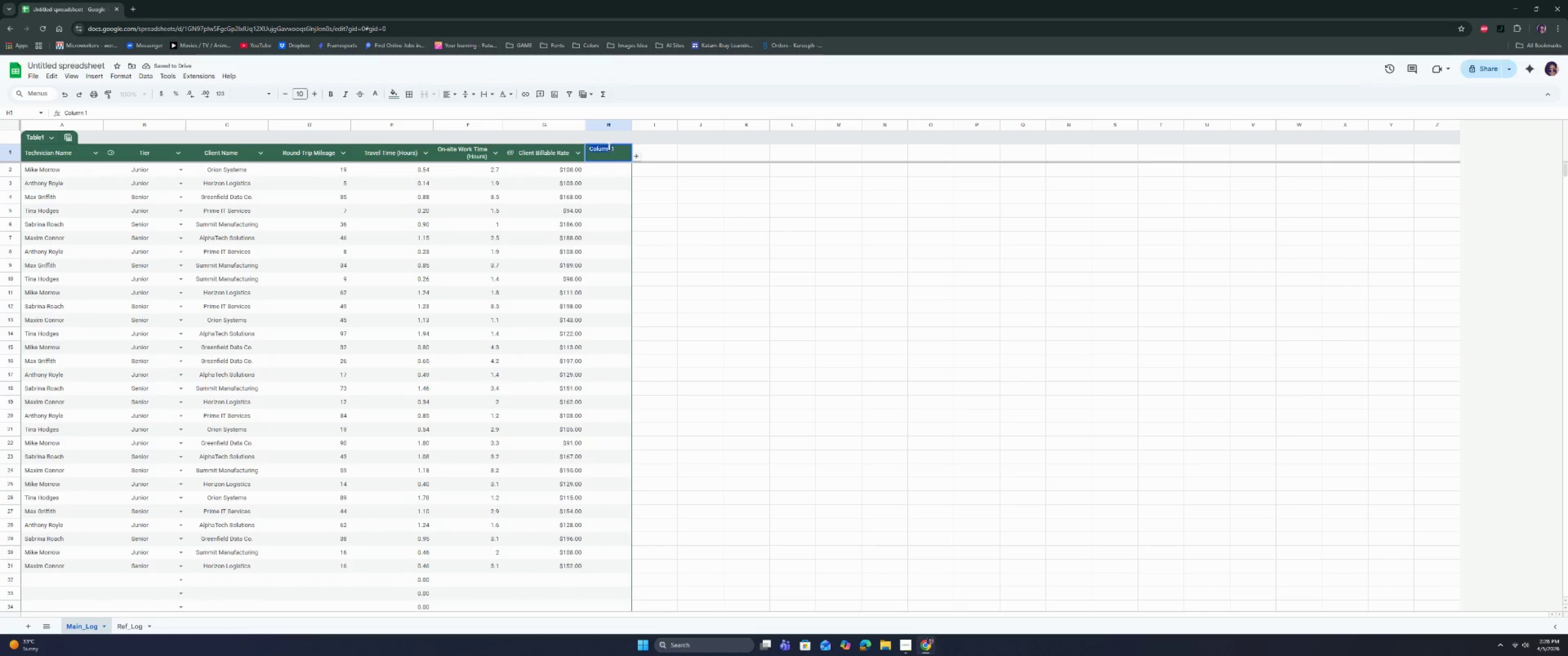 
triple_click([608, 147])
 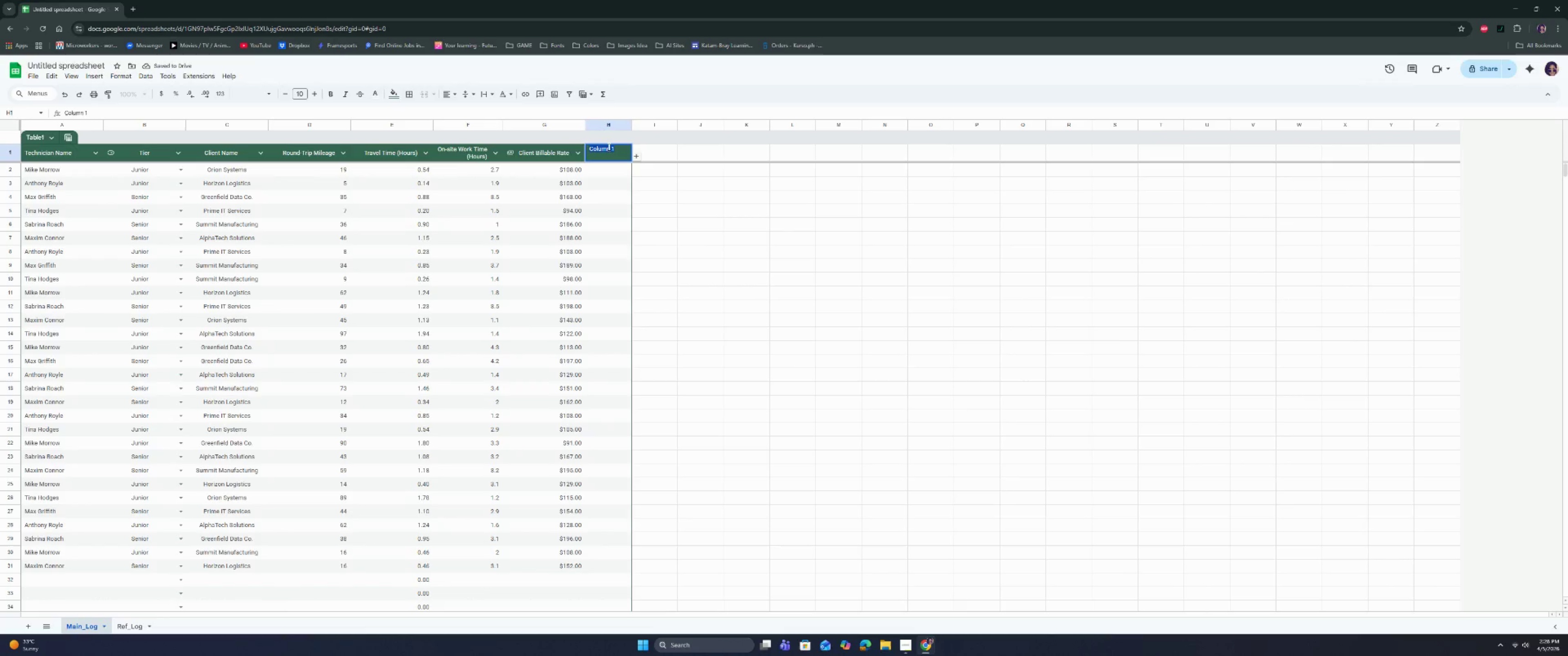 
type(sA)
key(Backspace)
key(Backspace)
type(Saka)
key(Backspace)
key(Backspace)
type(lary)
 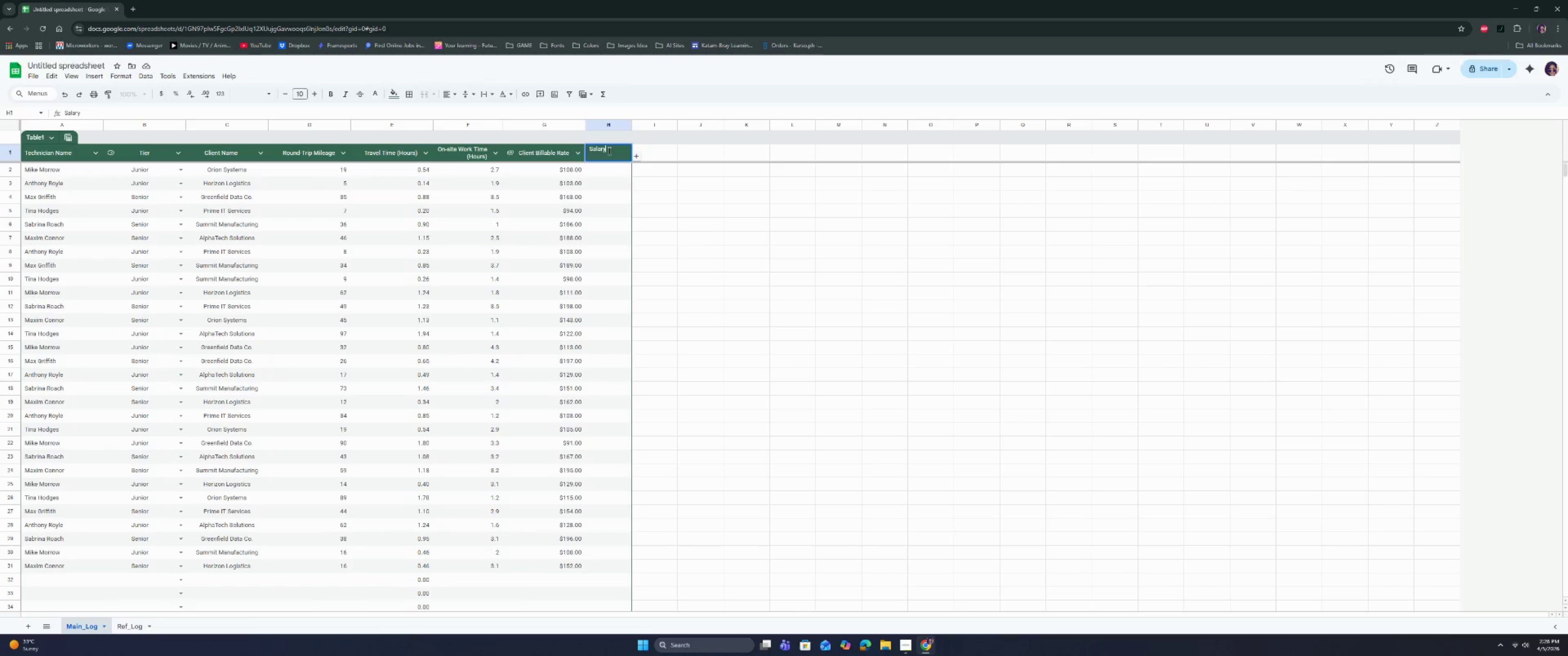 
key(Enter)
 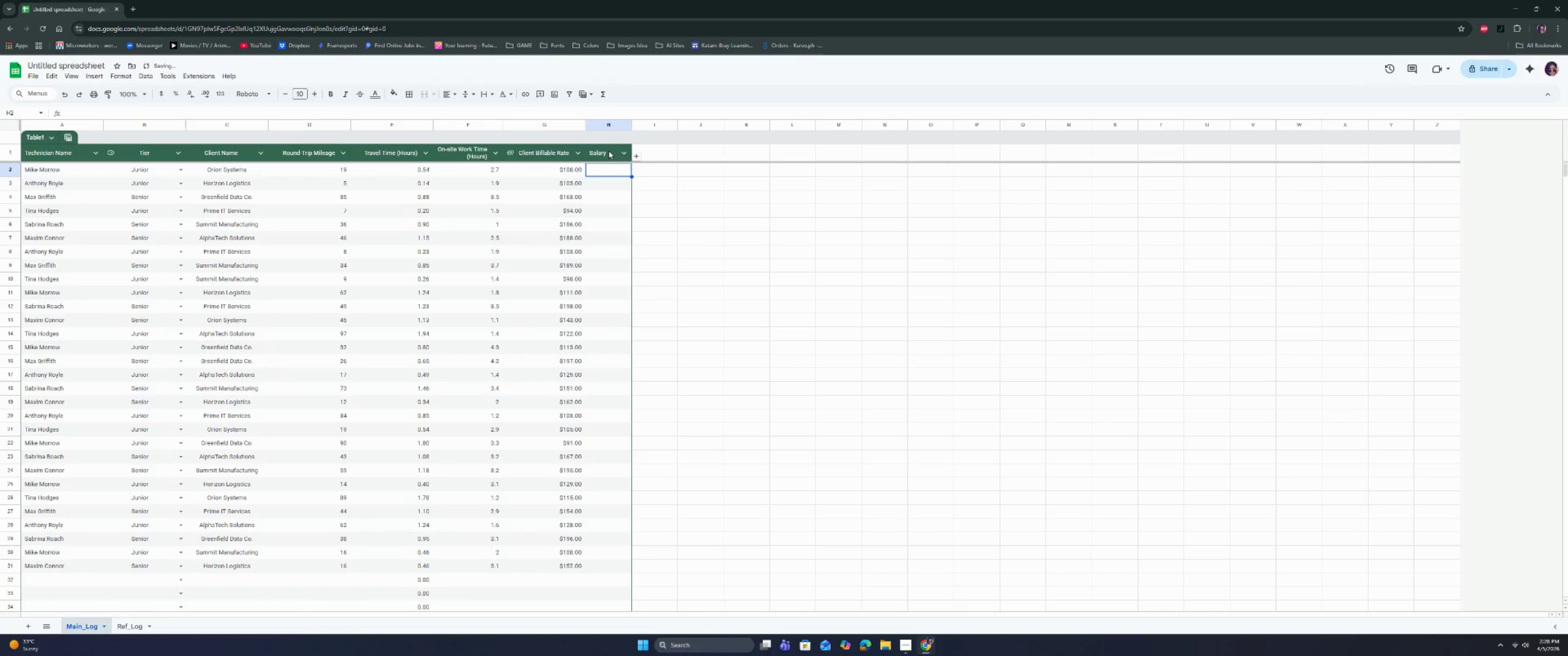 
left_click([609, 151])
 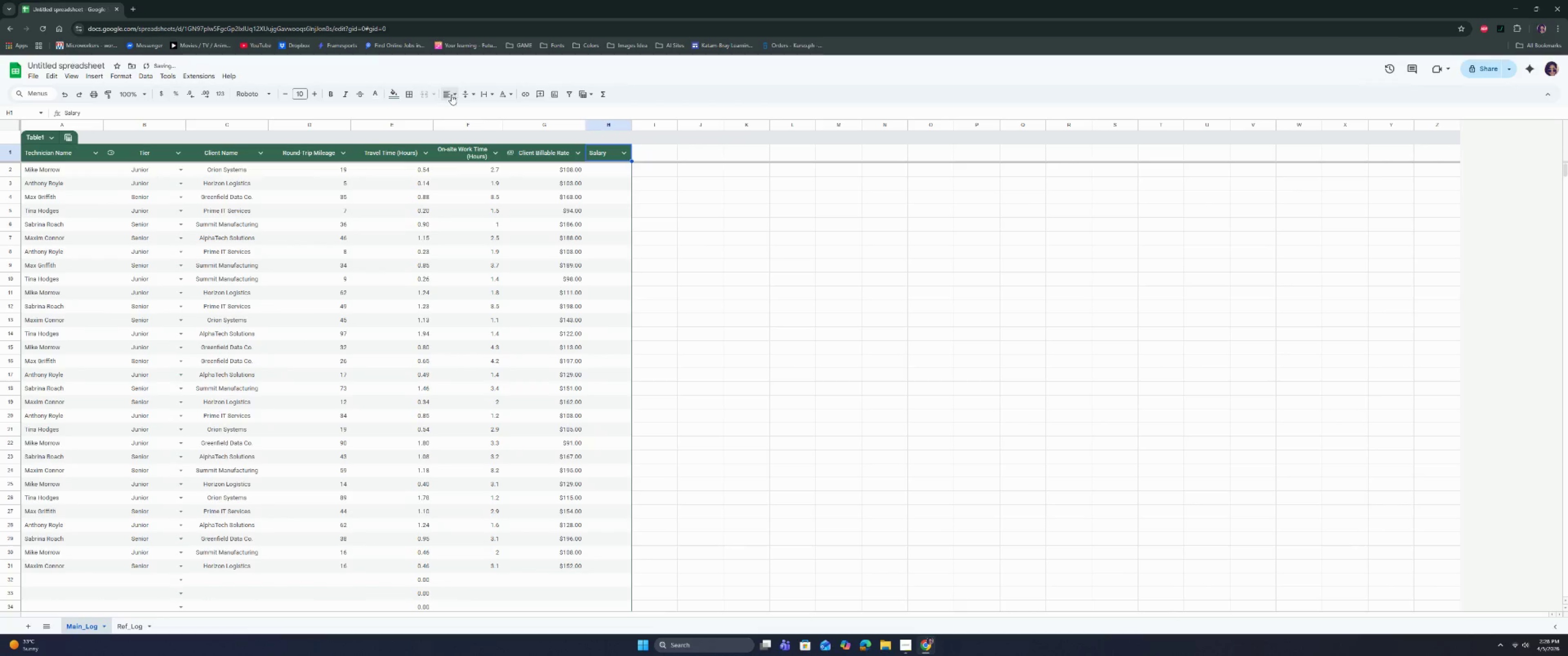 
double_click([463, 110])
 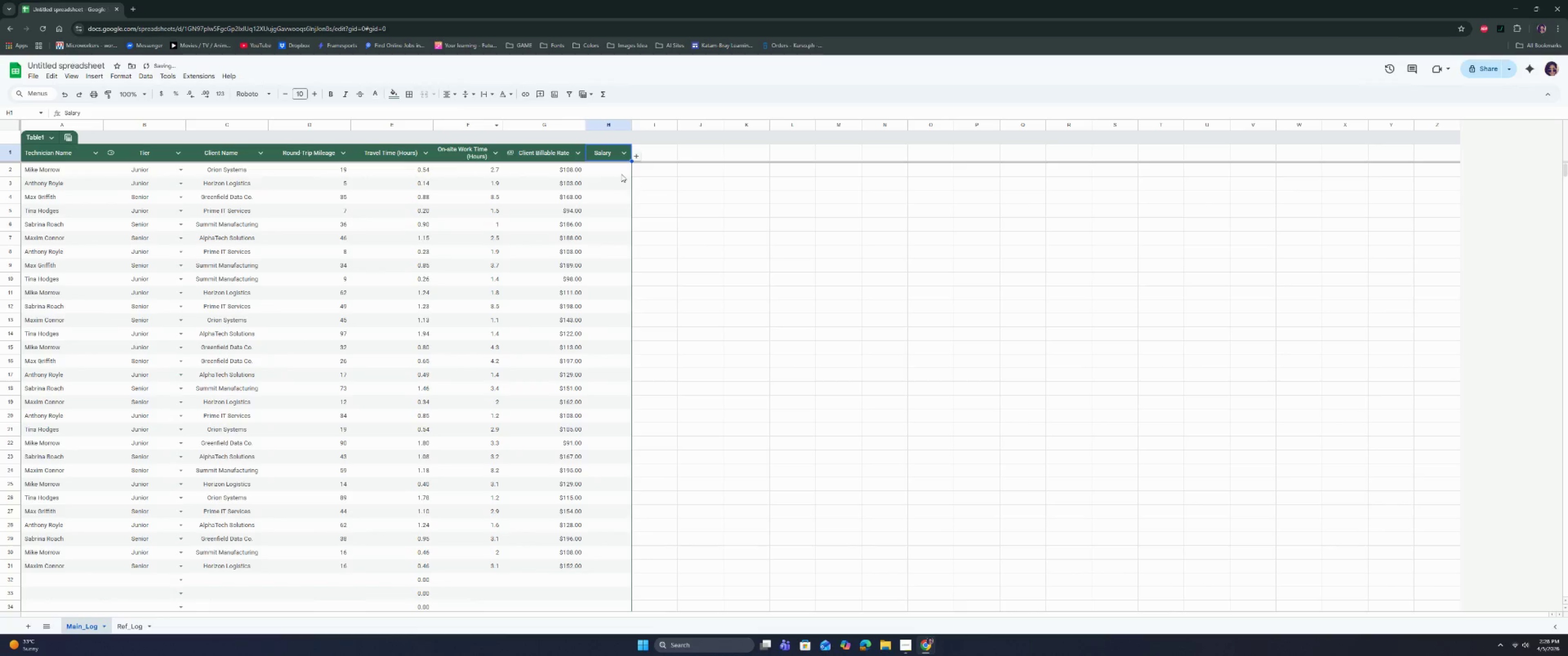 
left_click([616, 171])
 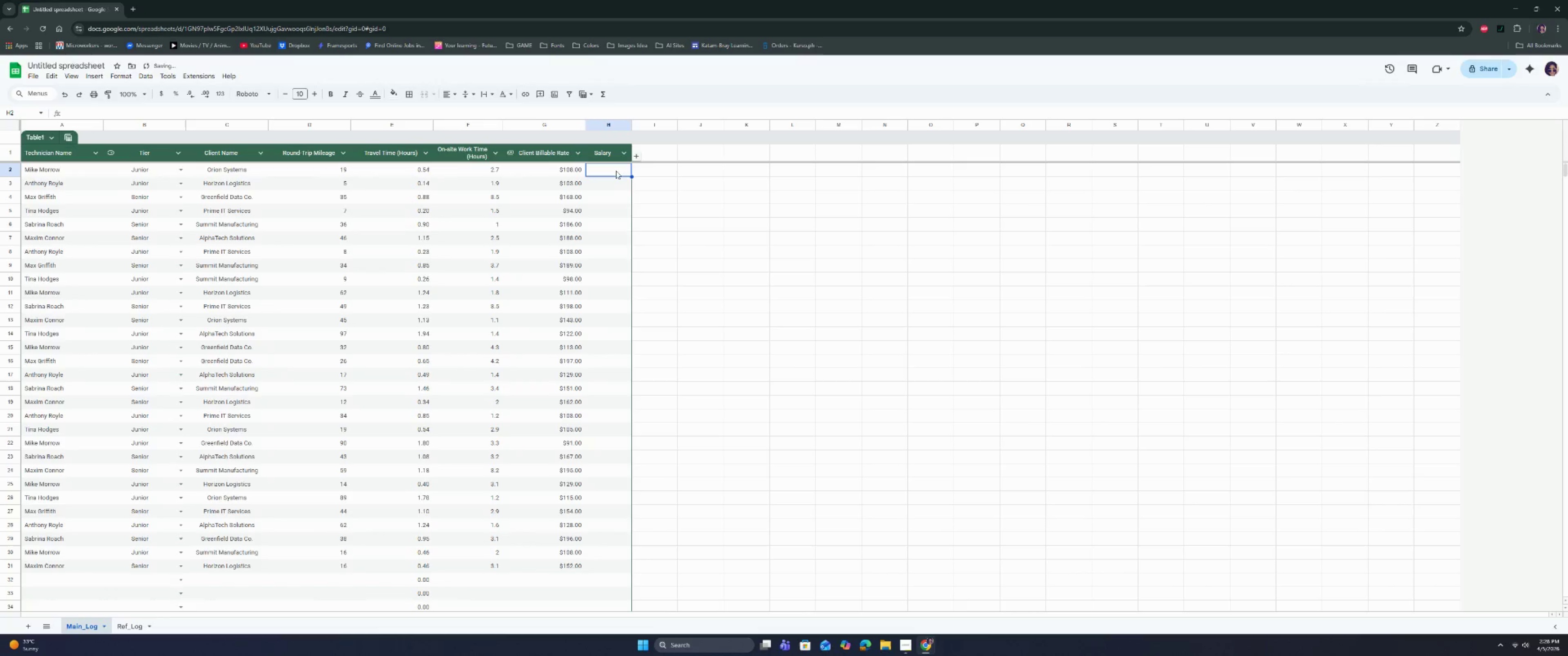 
key(Control+Shift+ArrowDown)
 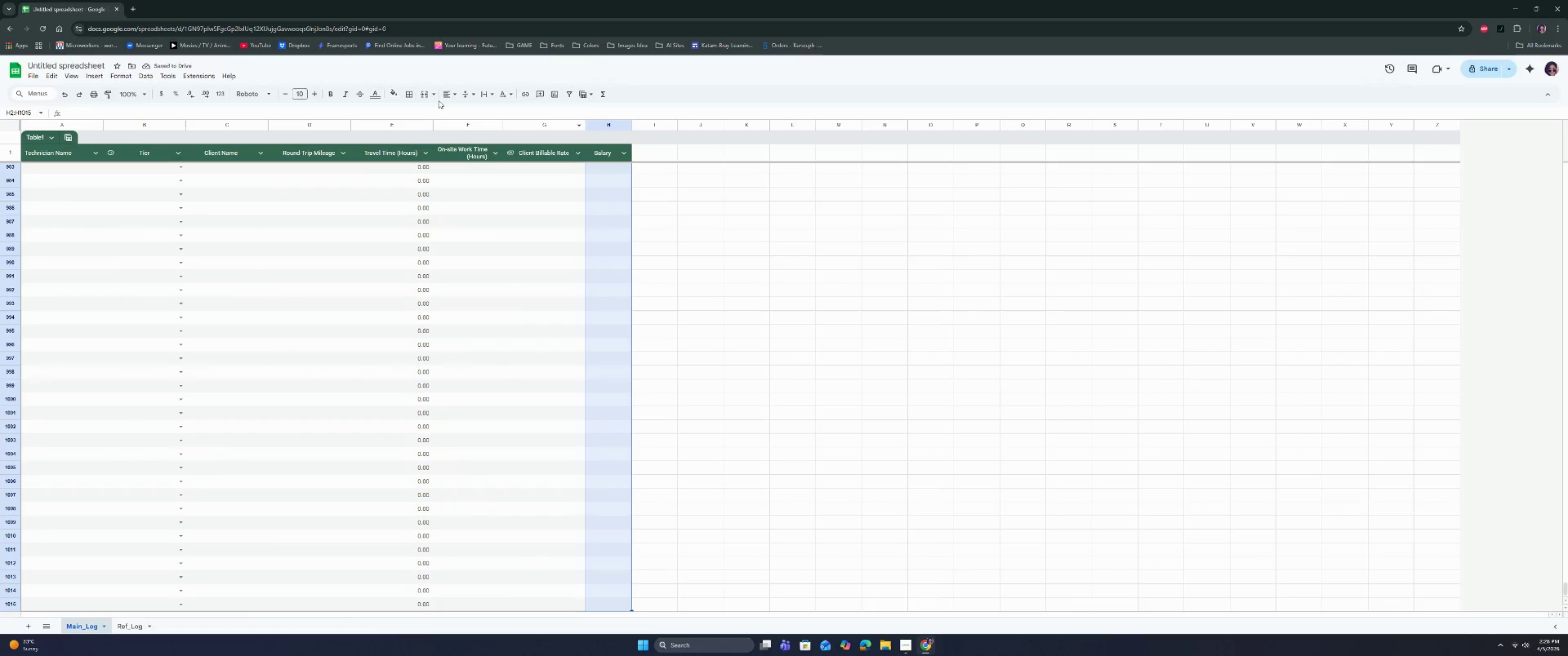 
left_click([449, 93])
 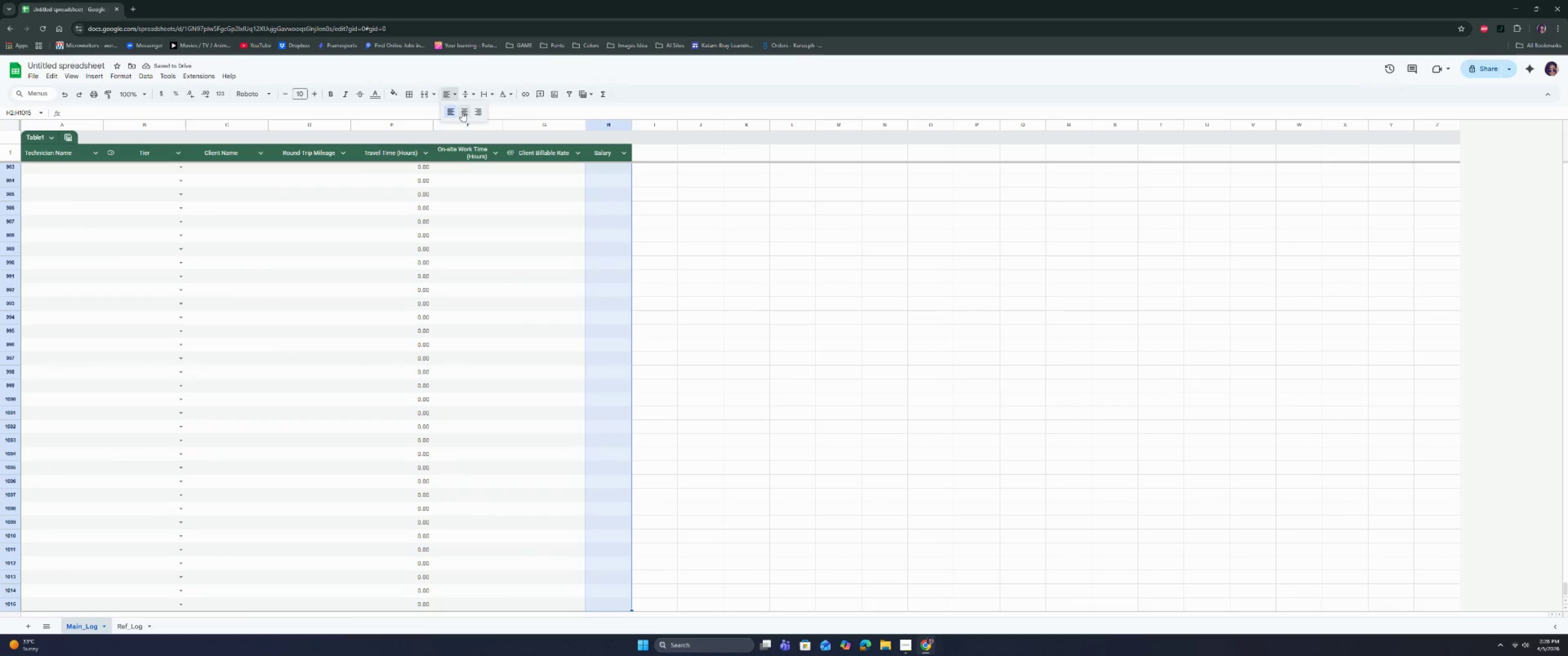 
left_click([464, 110])
 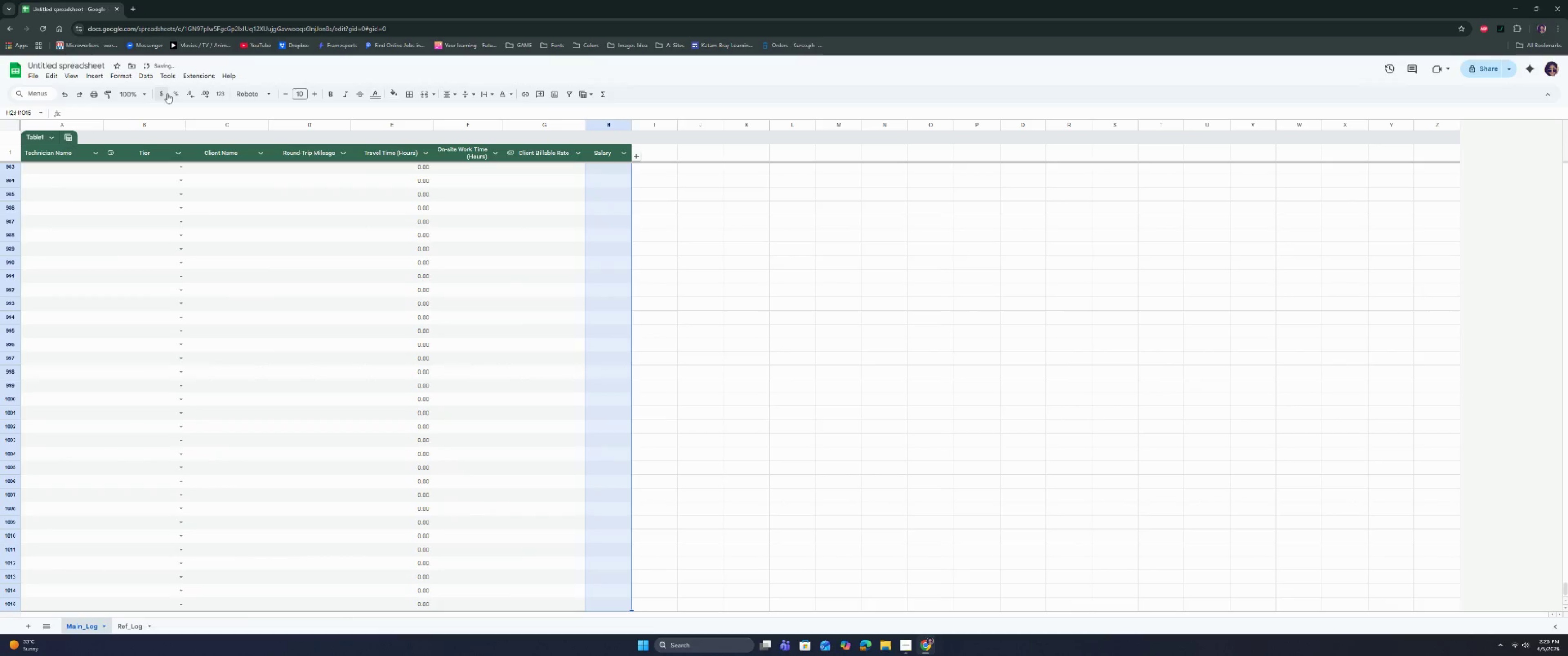 
left_click([163, 92])
 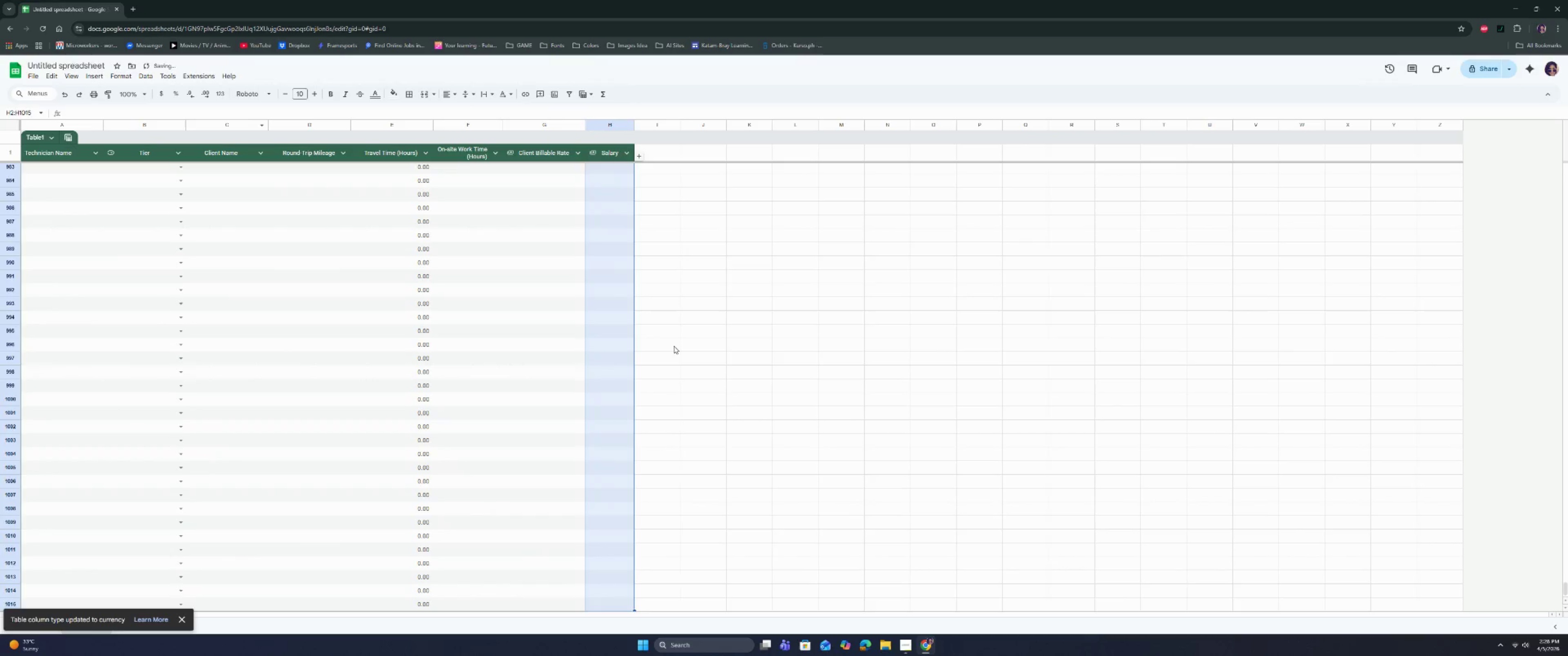 
left_click([680, 352])
 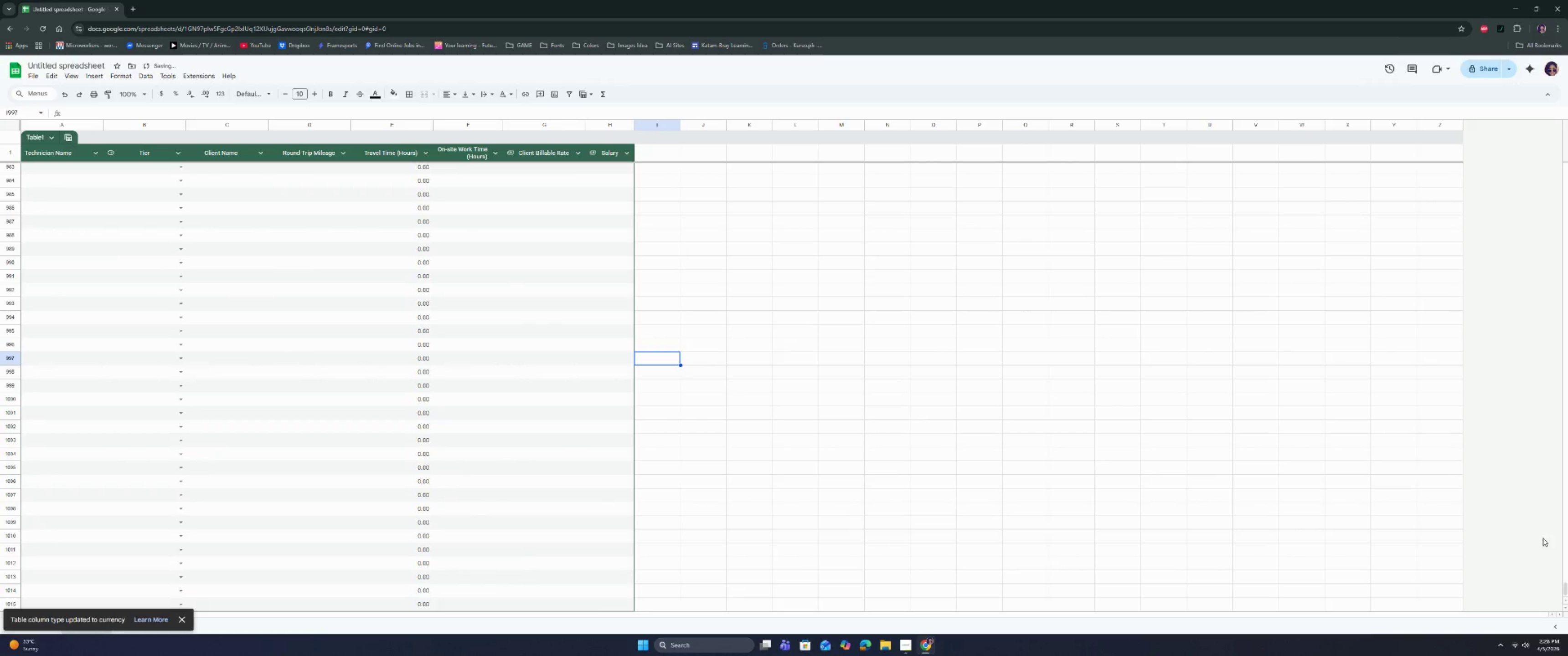 
left_click_drag(start_coordinate=[1565, 585], to_coordinate=[1547, 161])
 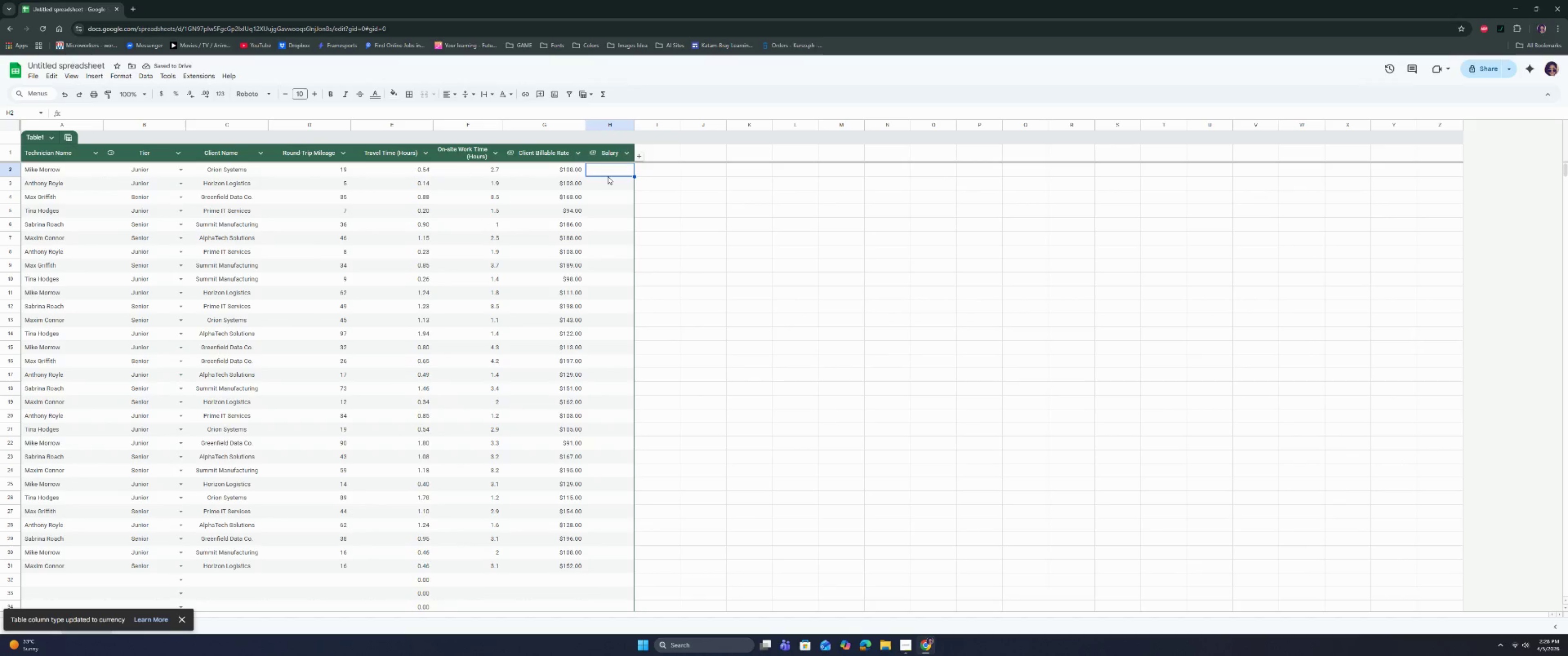 
key(Equal)
 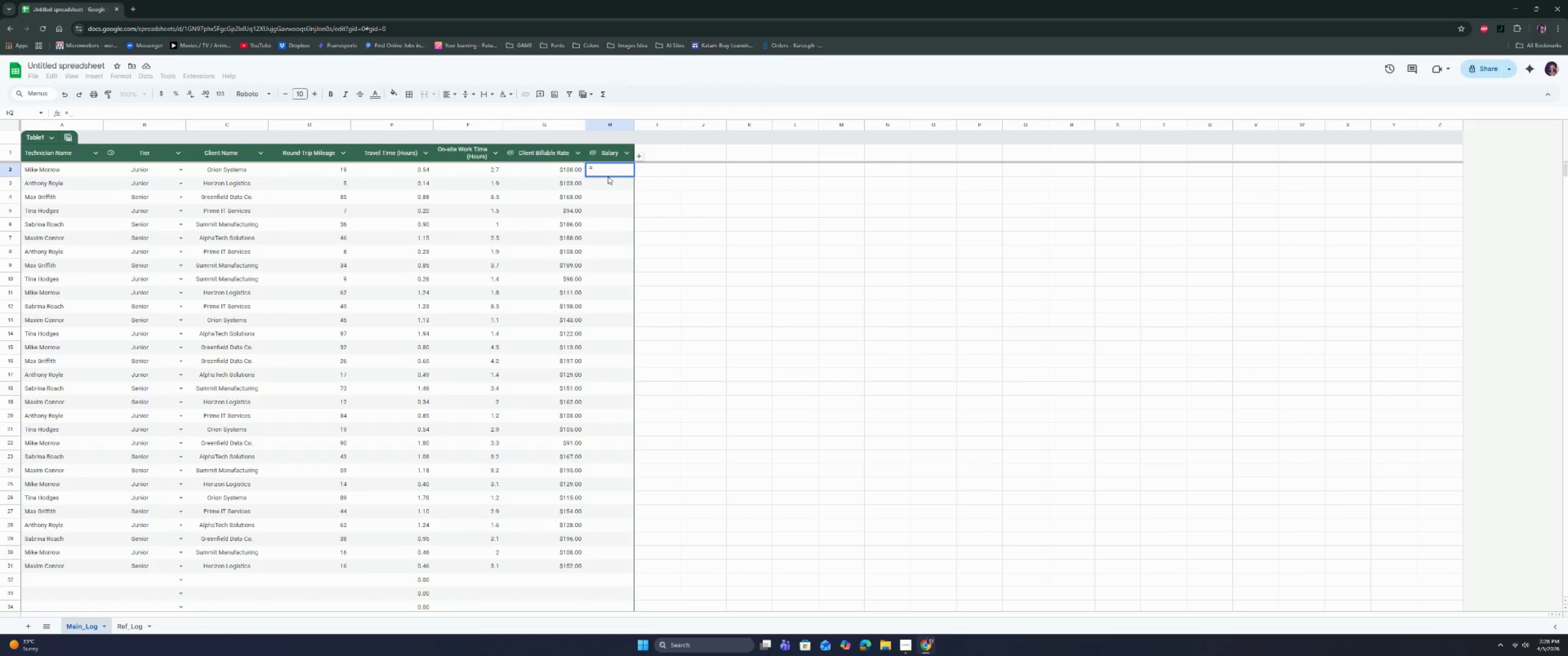 
type(if)
 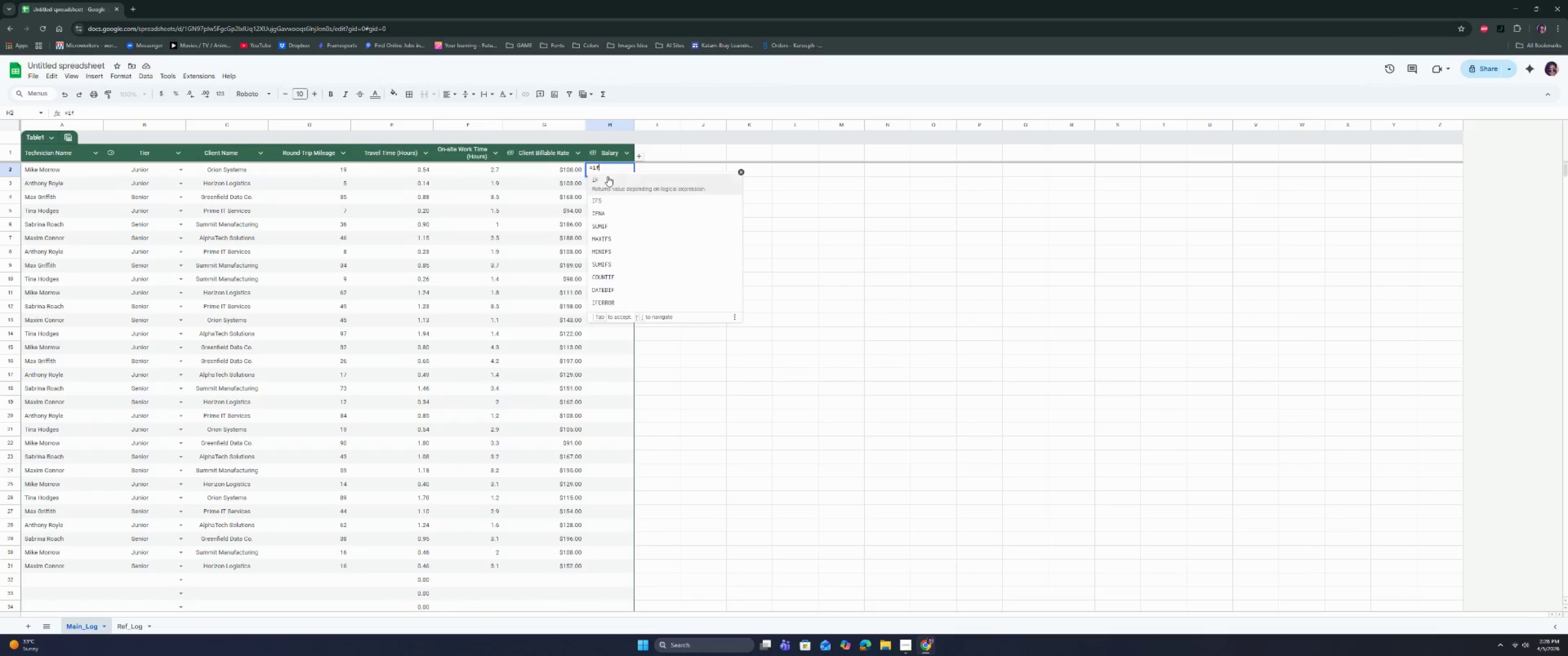 
key(Enter)
 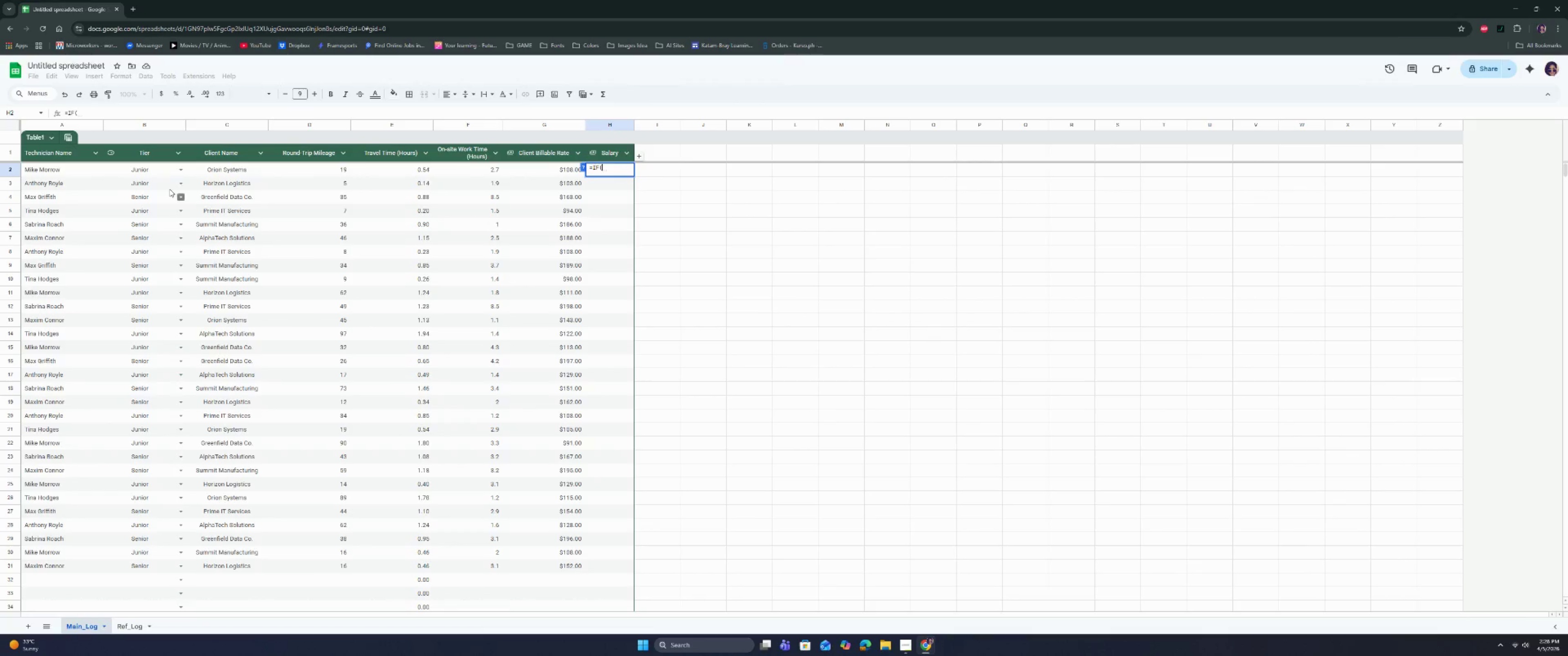 
left_click([152, 171])
 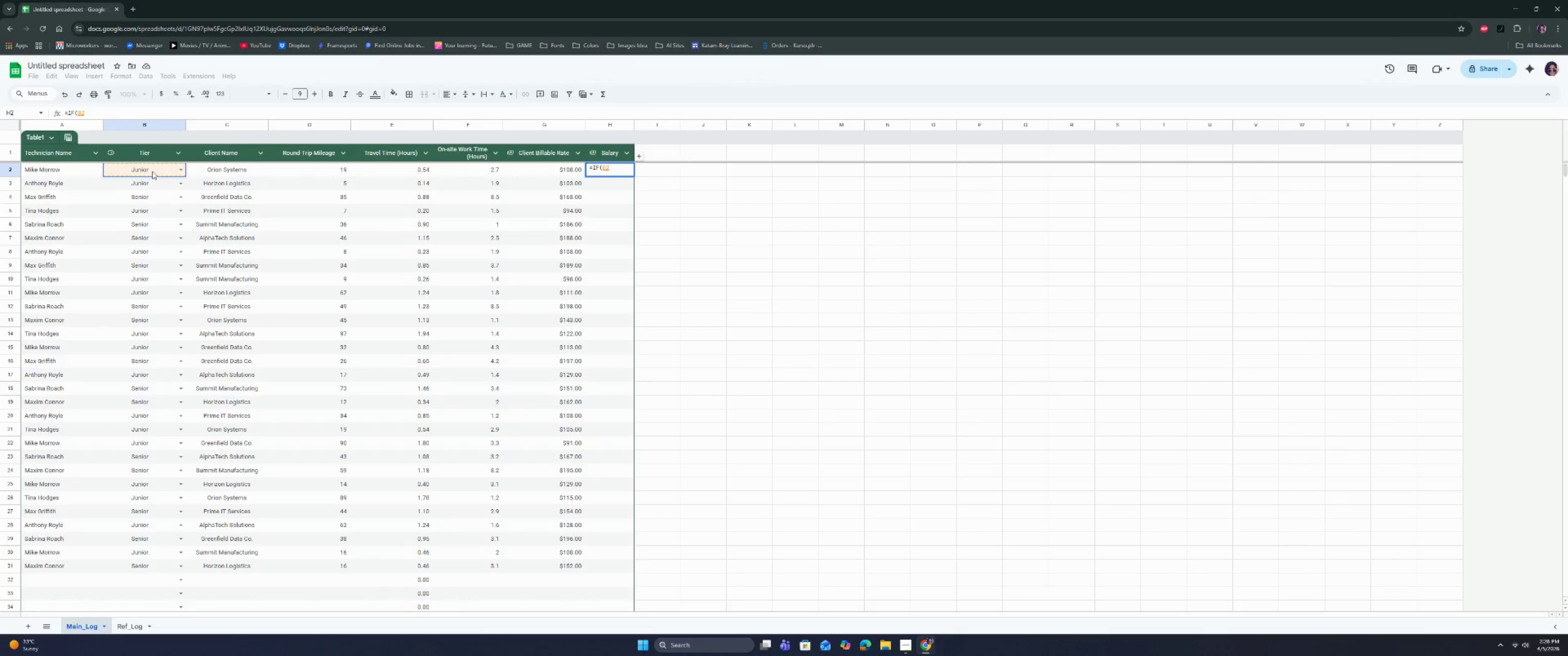 
type( = "")
key(Backspace)
type( ",.)
key(Backspace)
type( "")
key(Backspace)
type( ", if)
 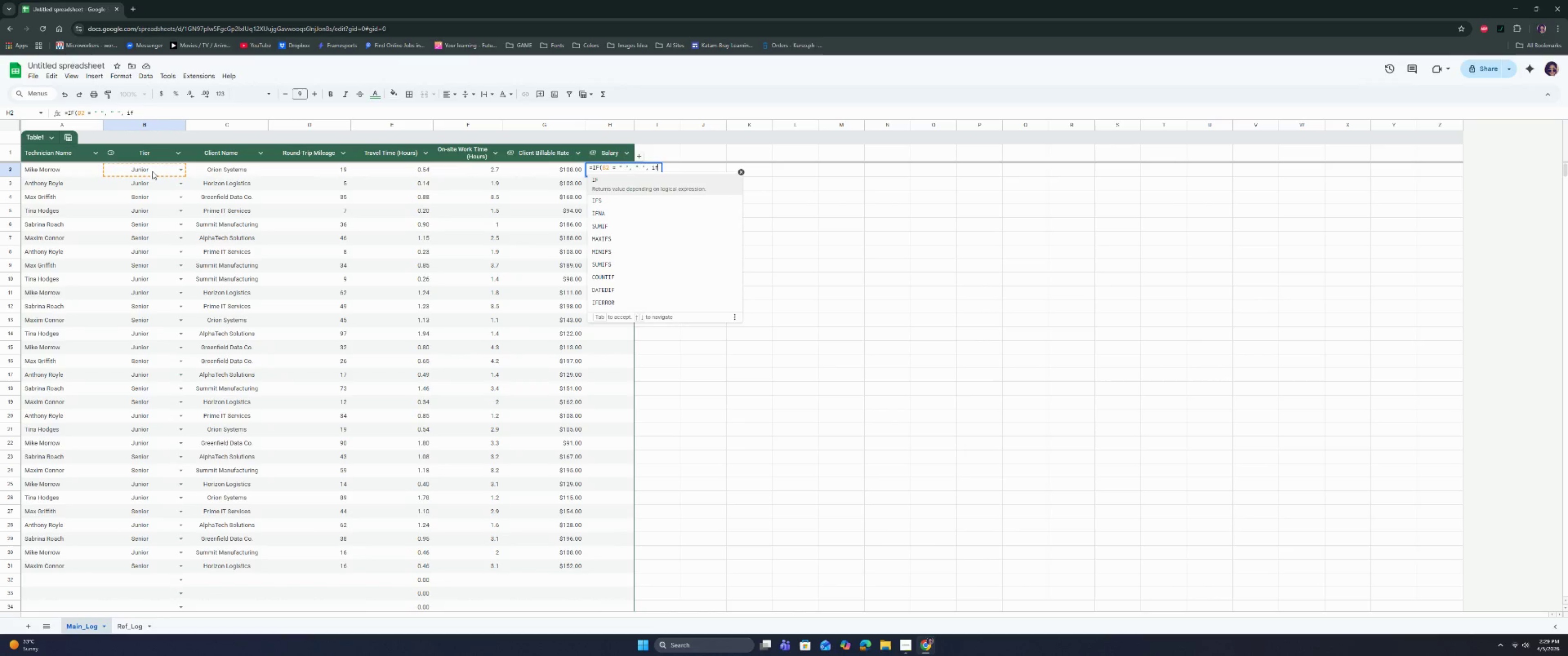 
key(ArrowDown)
 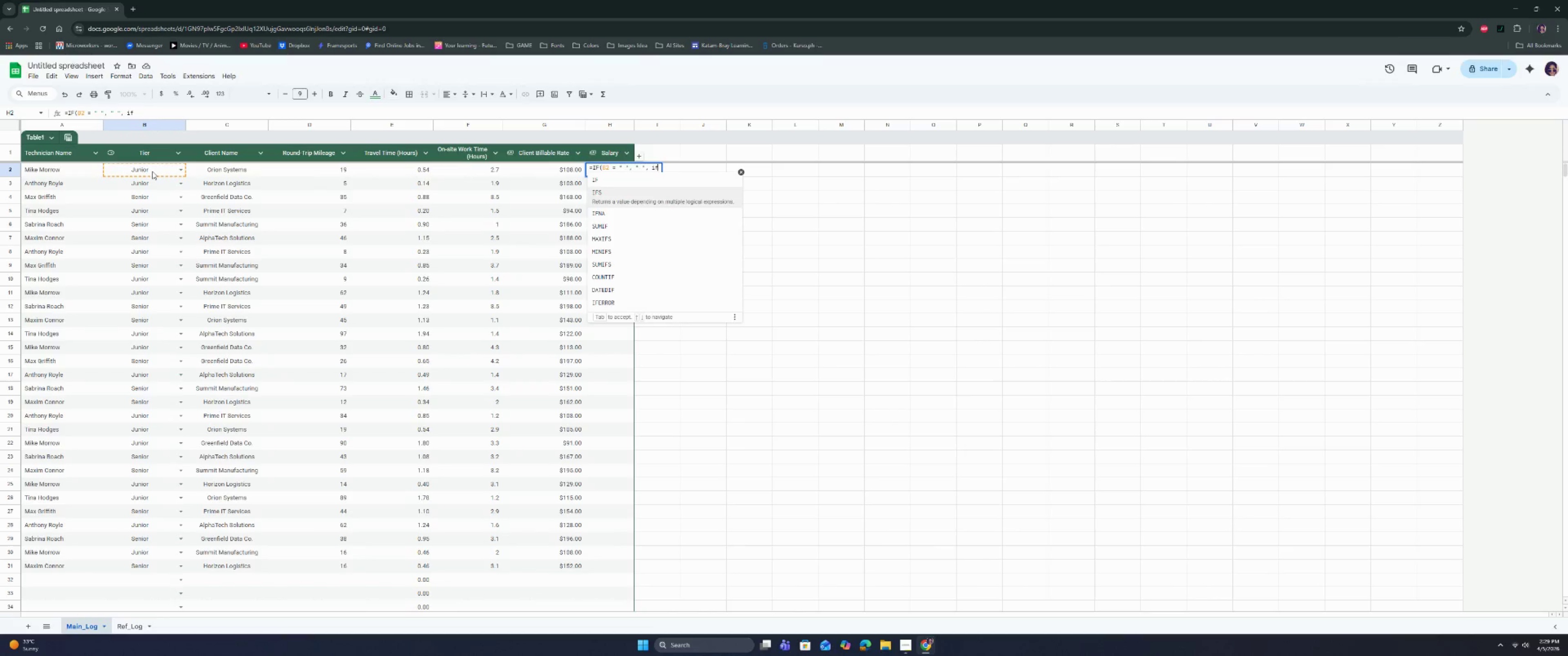 
key(ArrowDown)
 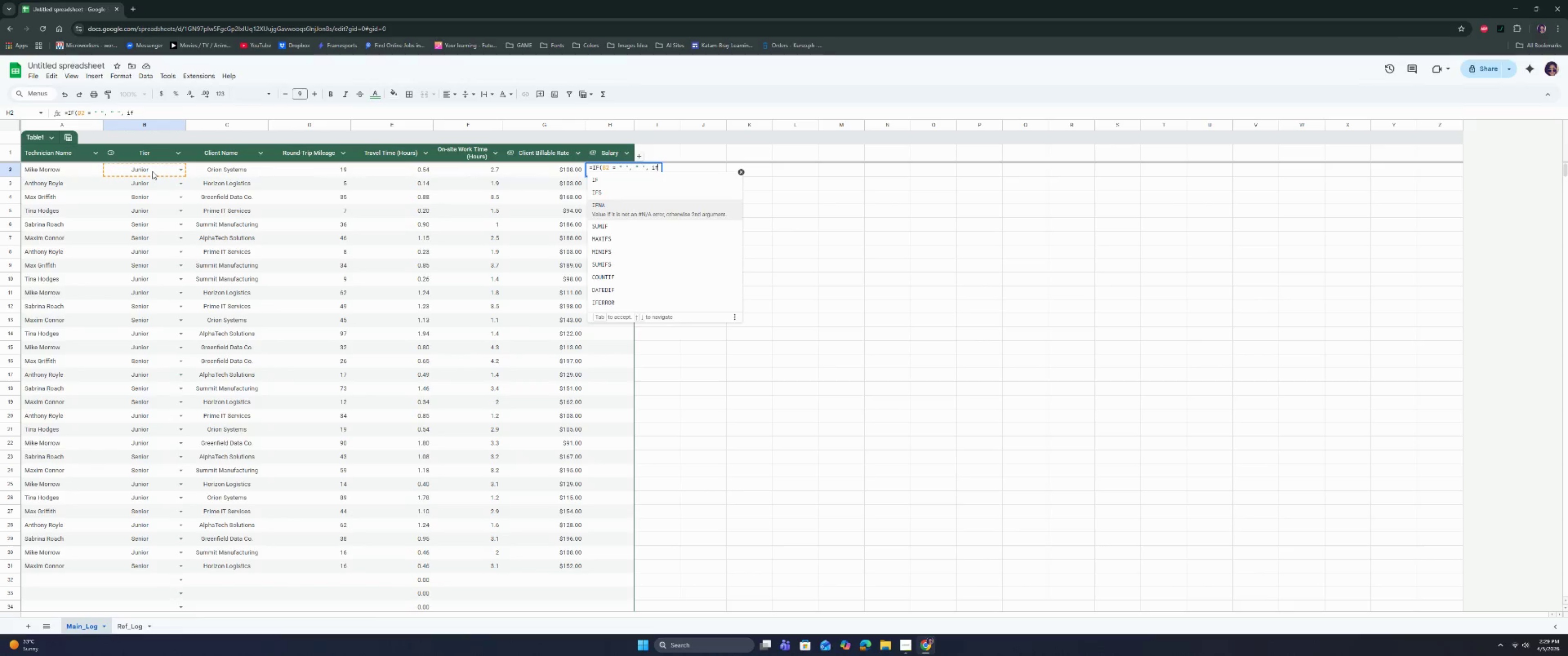 
key(ArrowDown)
 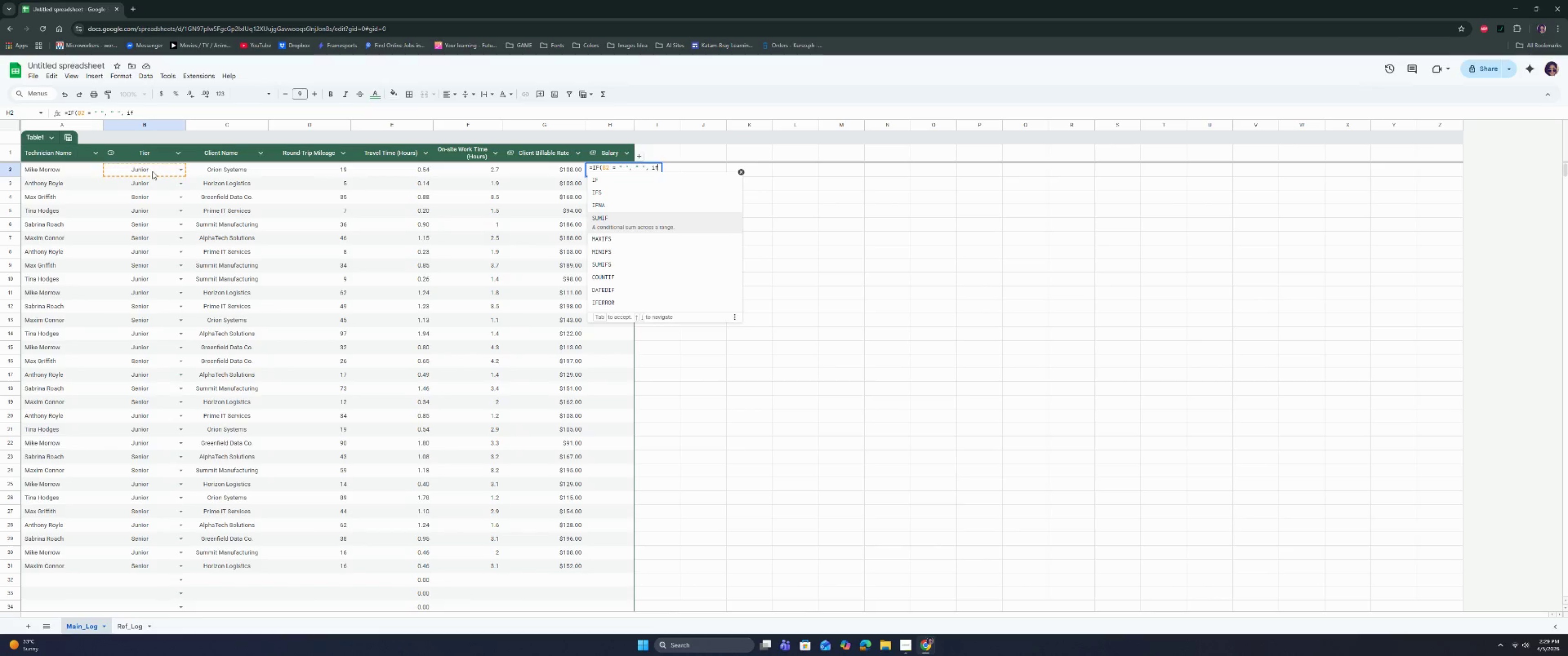 
key(ArrowDown)
 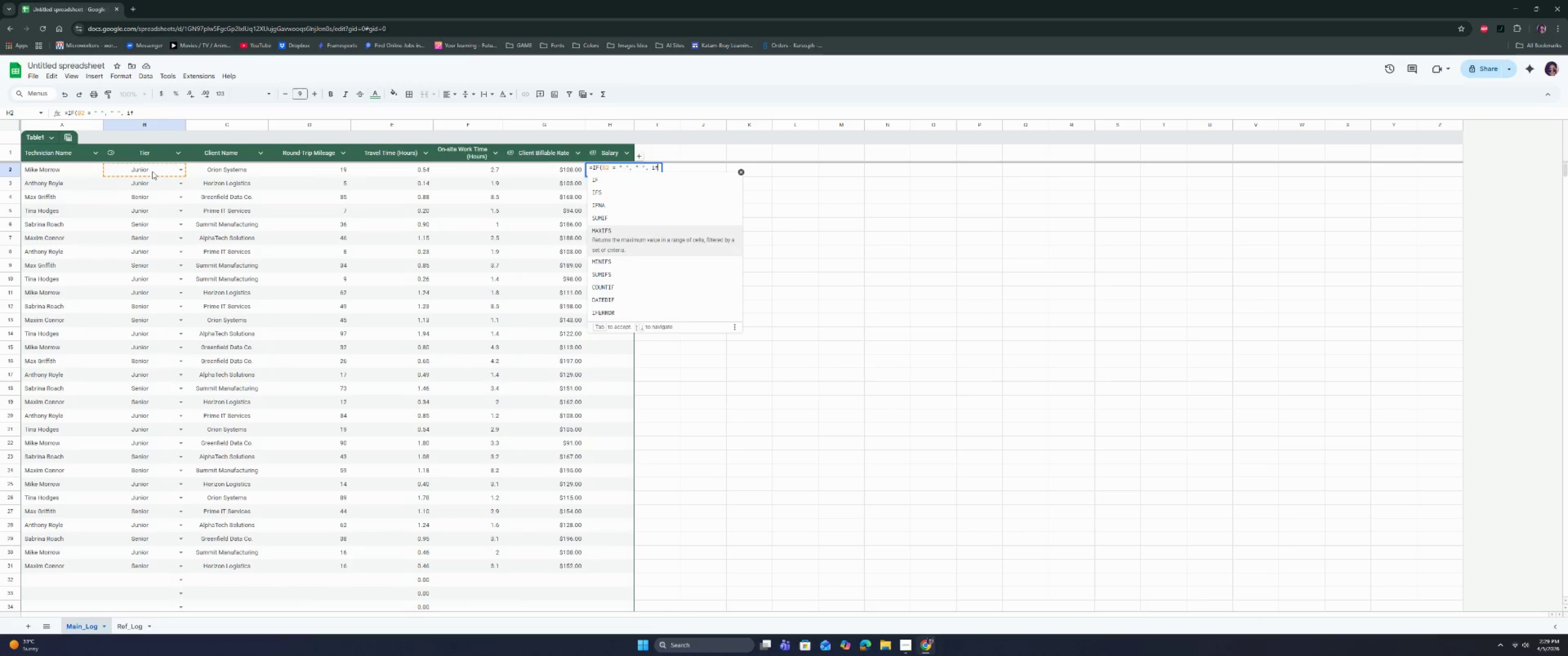 
key(ArrowDown)
 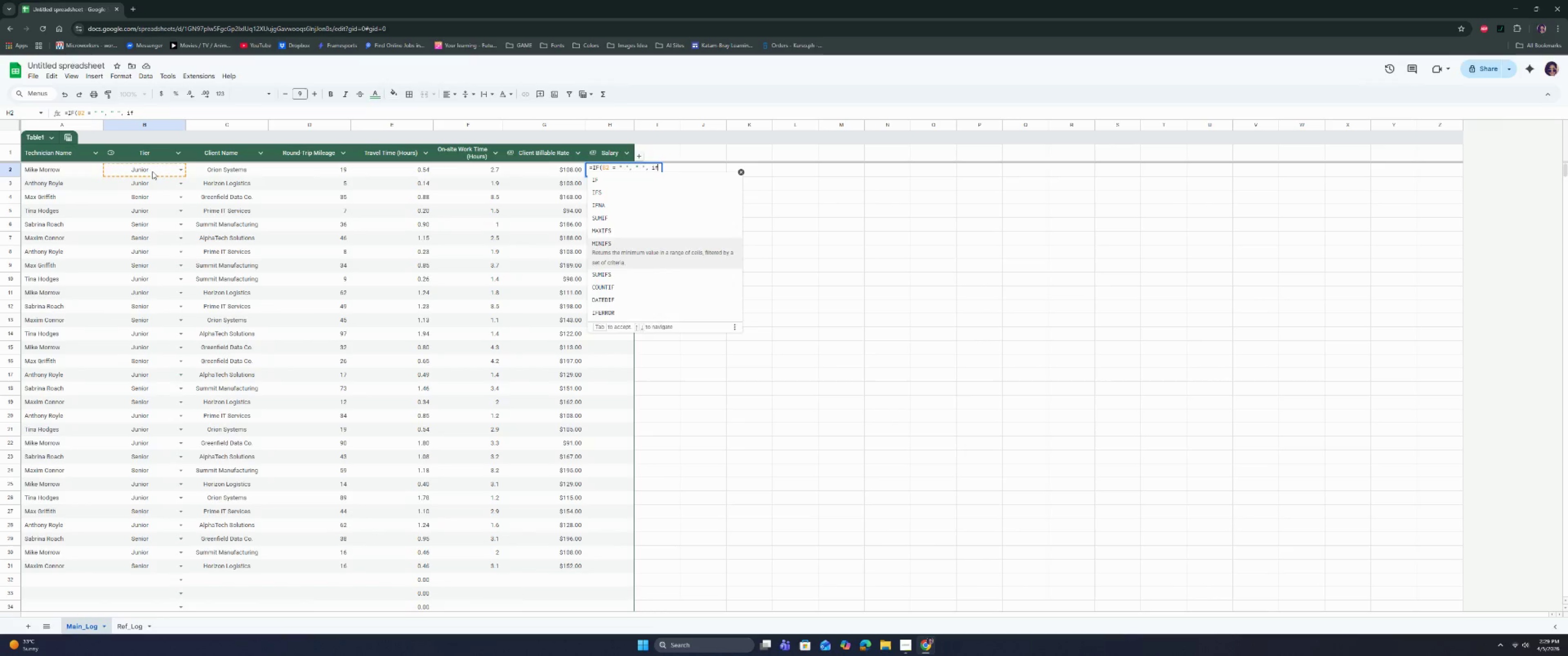 
key(ArrowDown)
 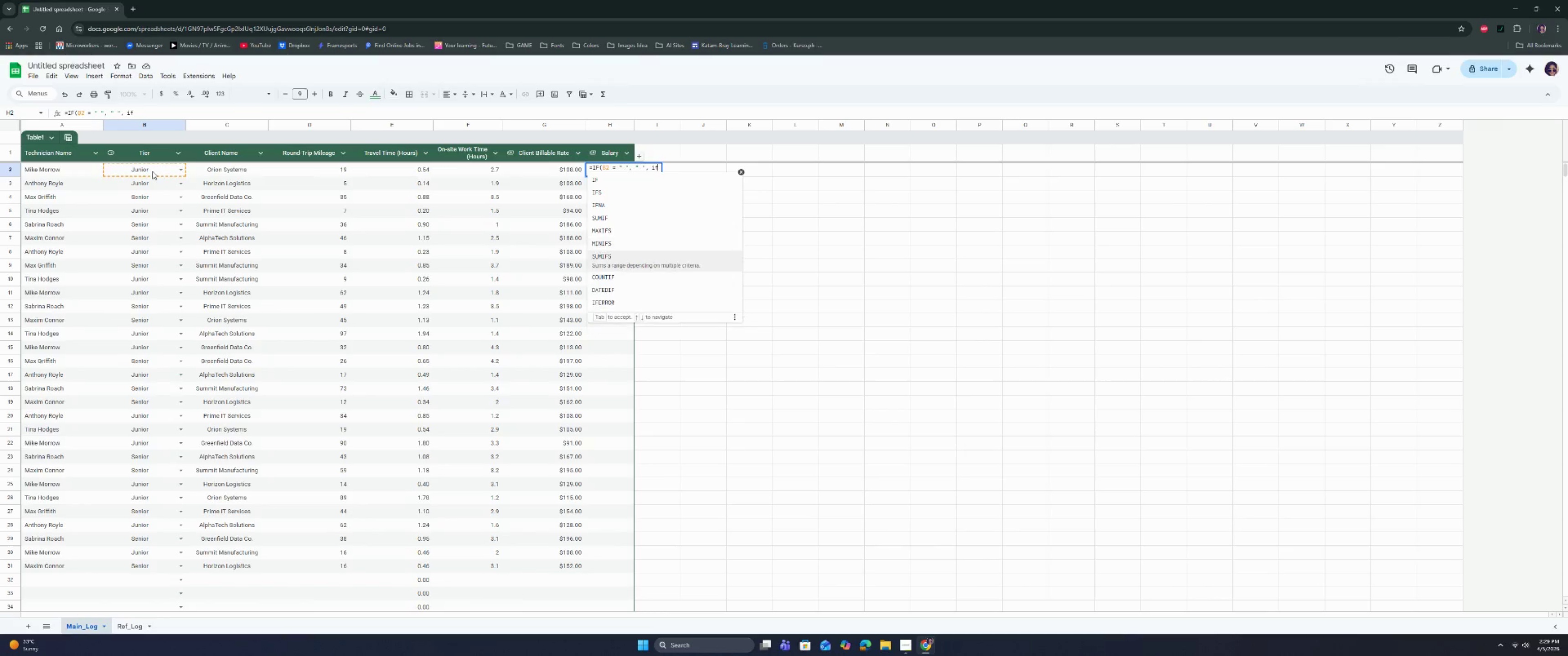 
key(ArrowDown)
 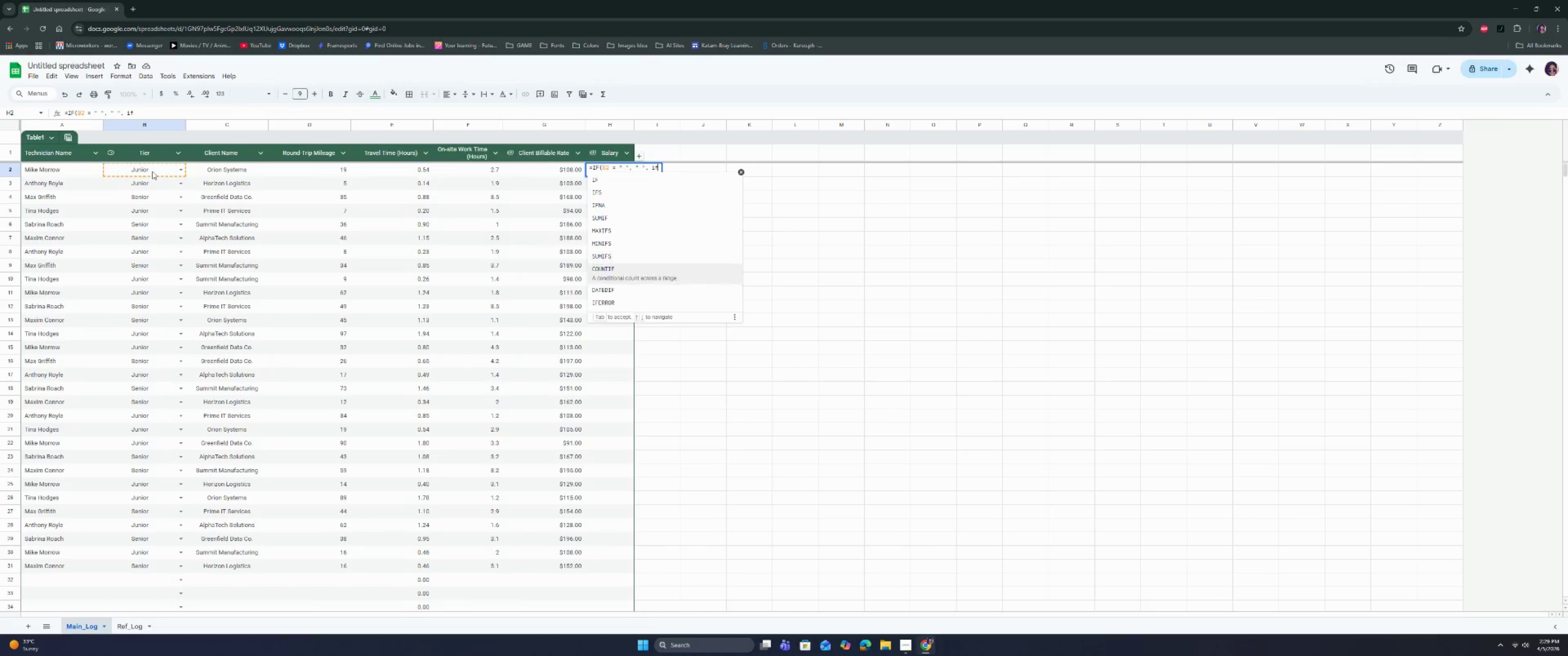 
key(ArrowDown)
 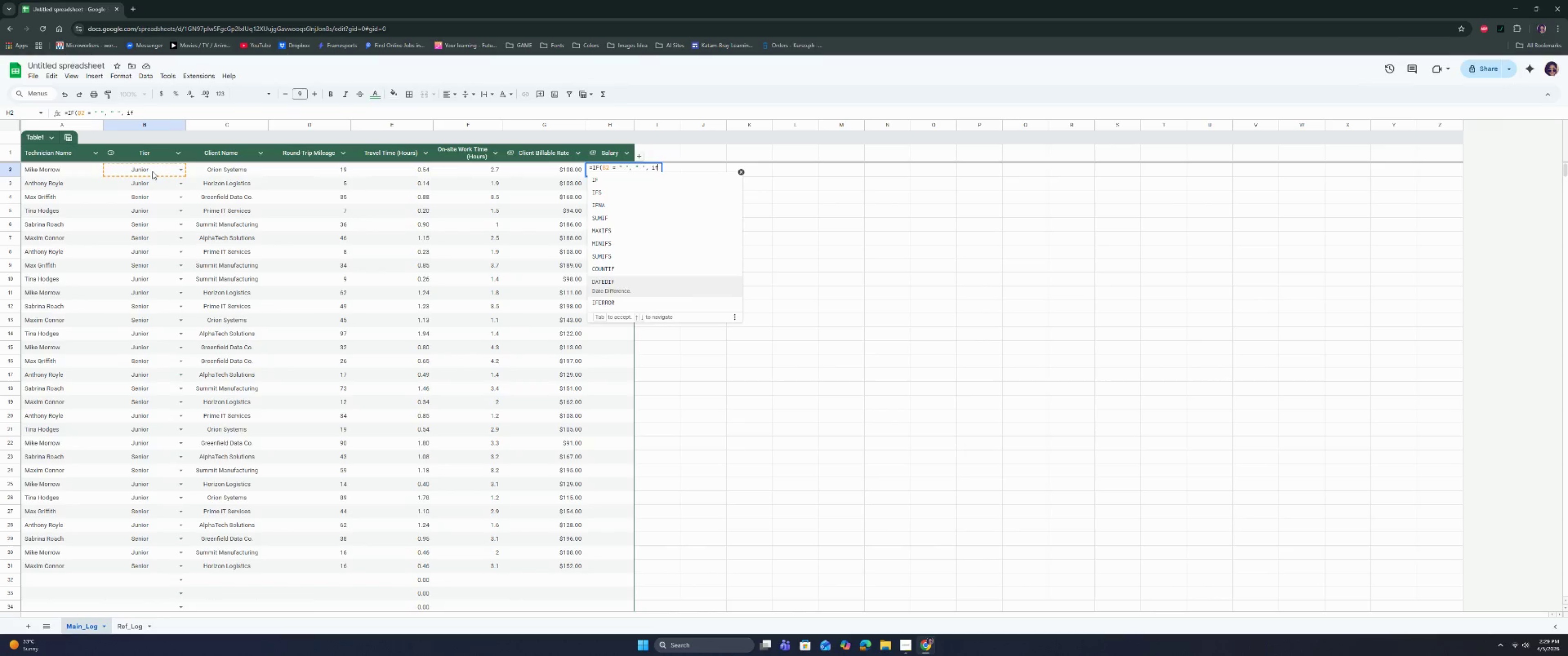 
key(ArrowDown)
 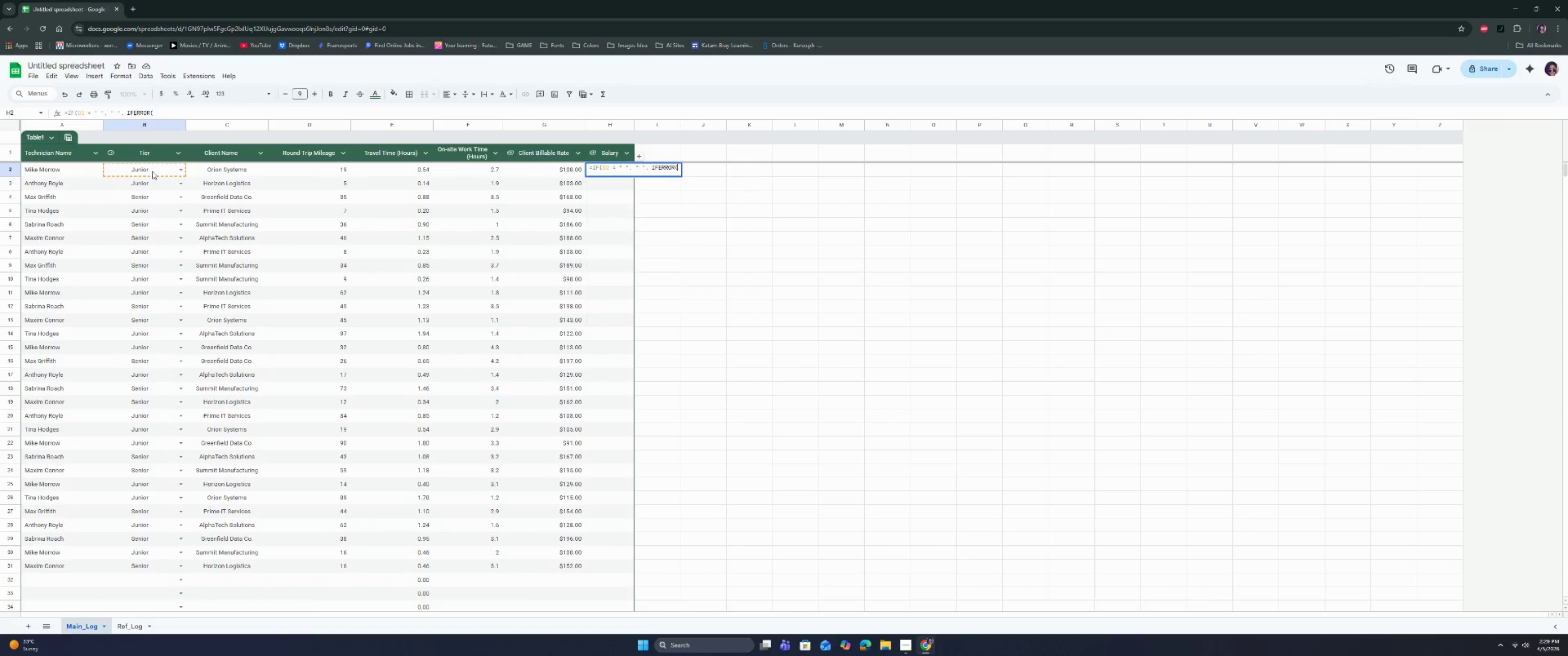 
key(Enter)
 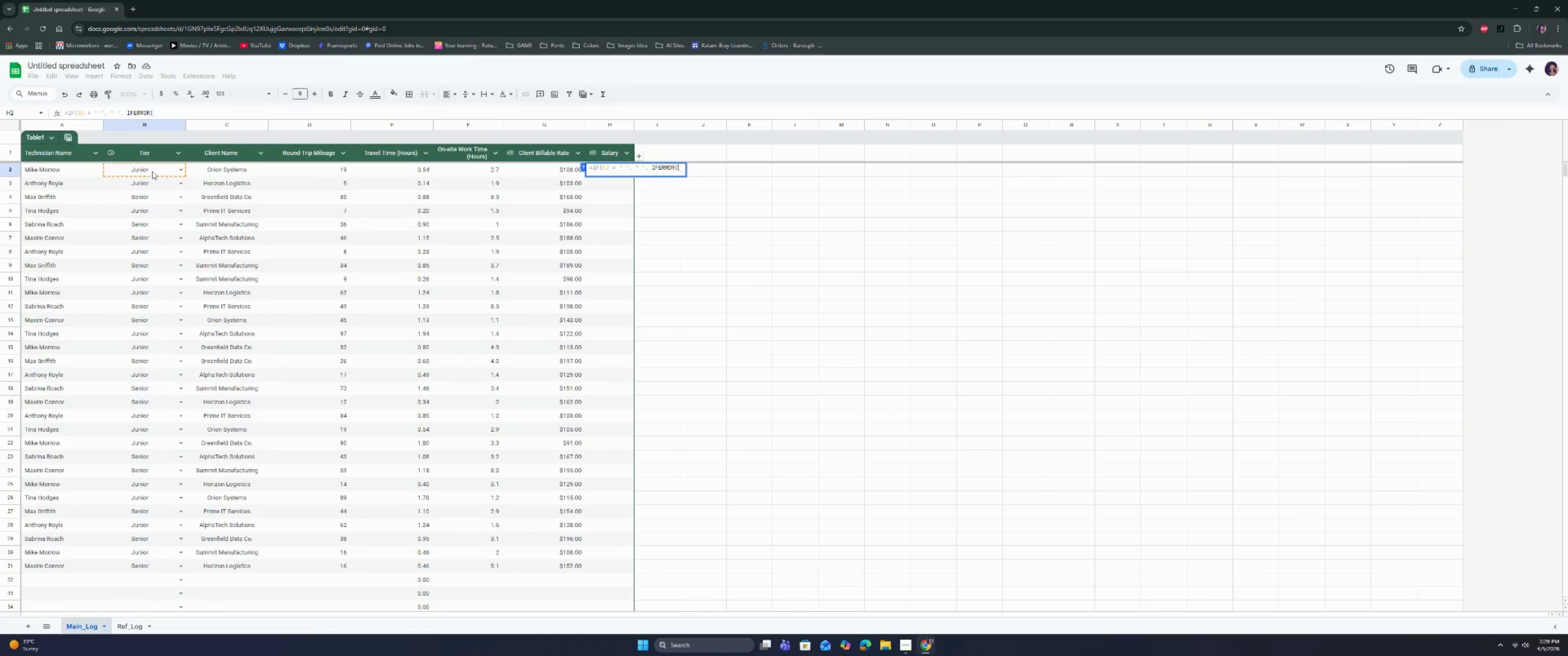 
wait(10.83)
 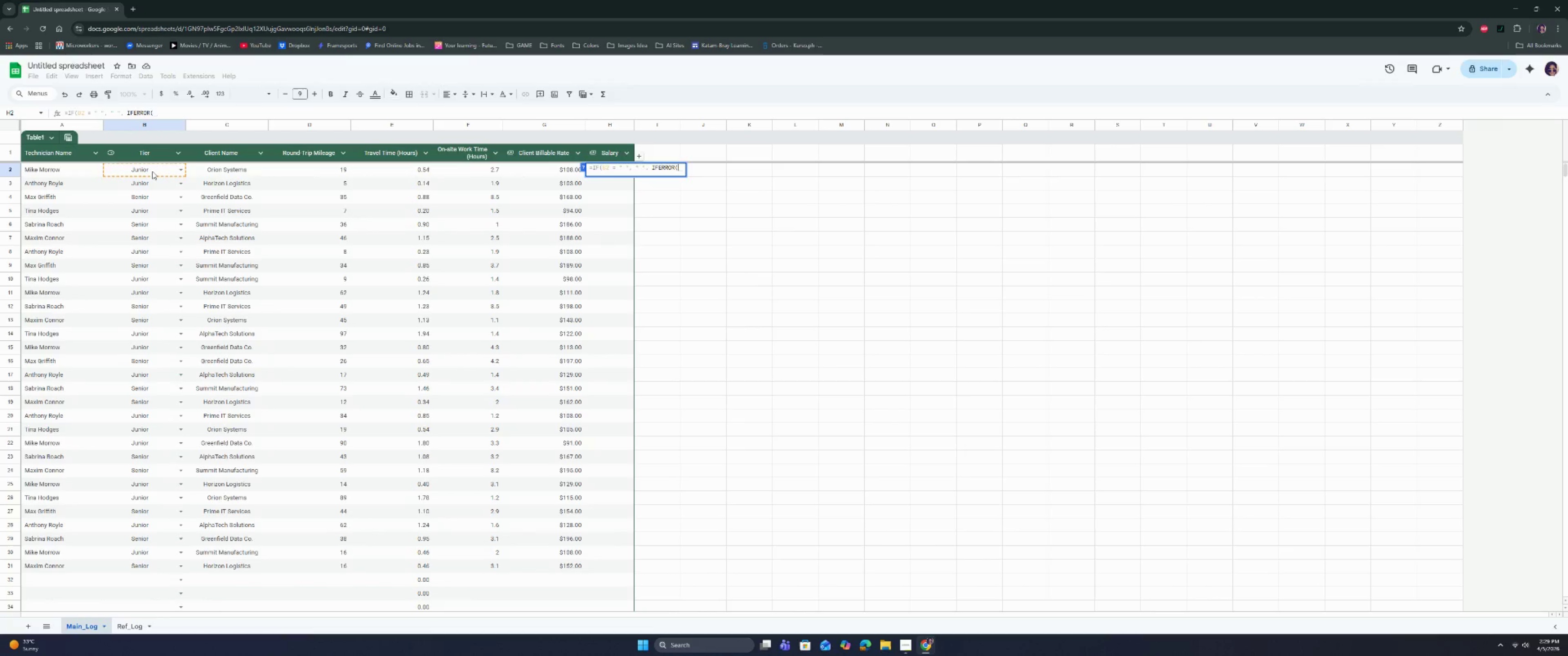 
type(vloo)
 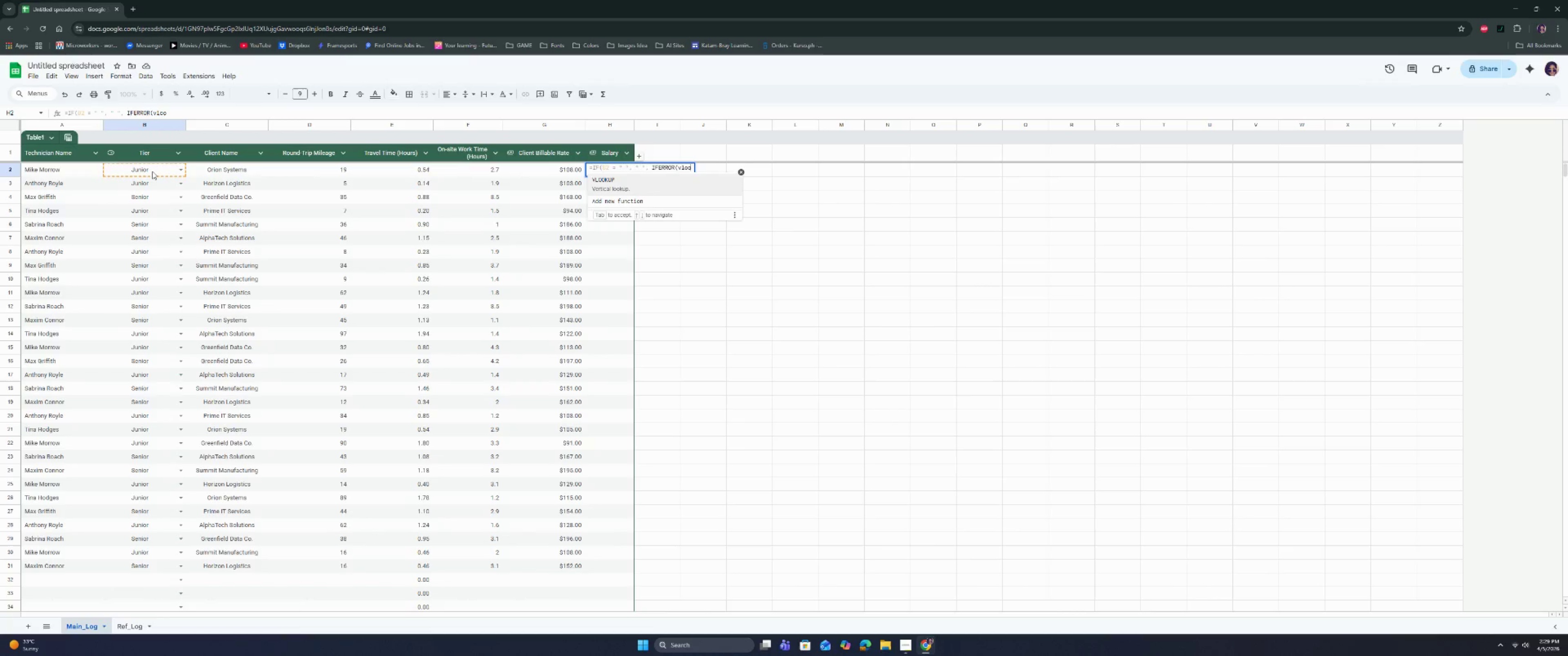 
key(Enter)
 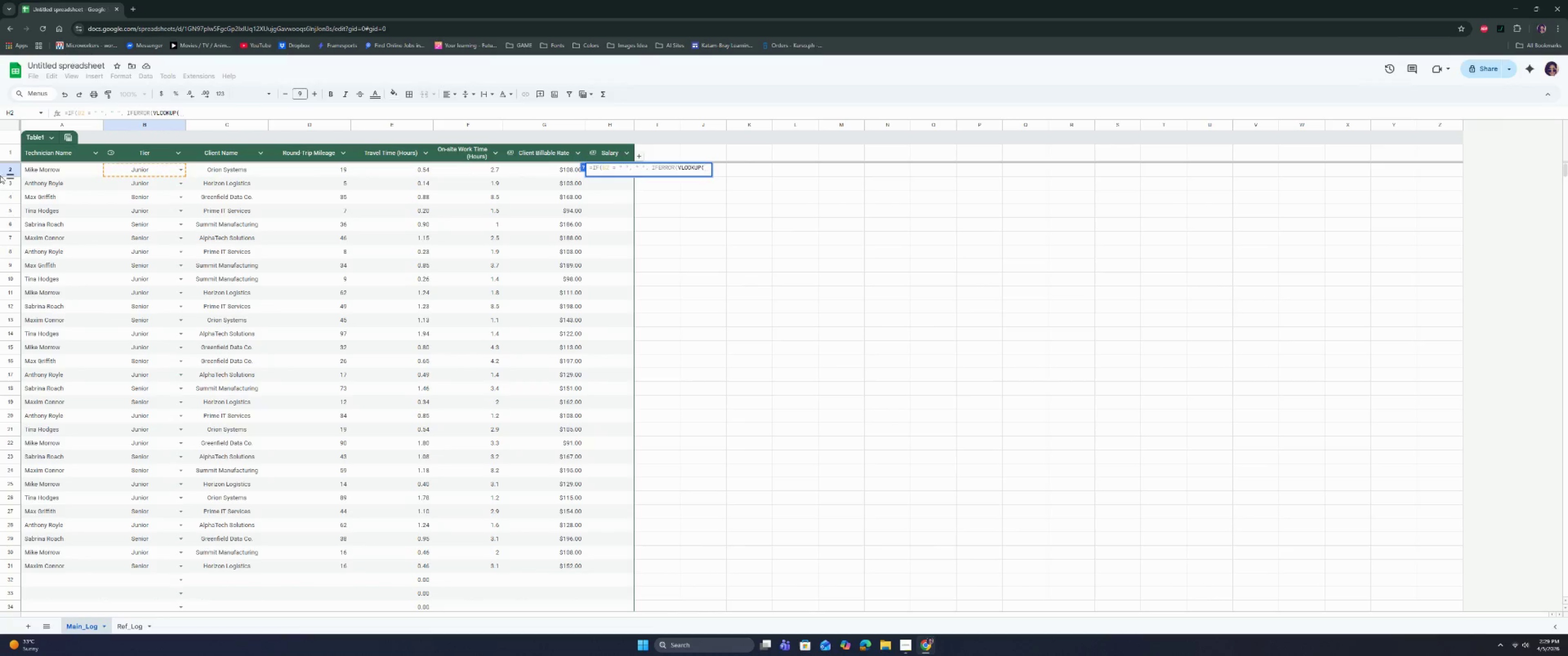 
left_click([156, 170])
 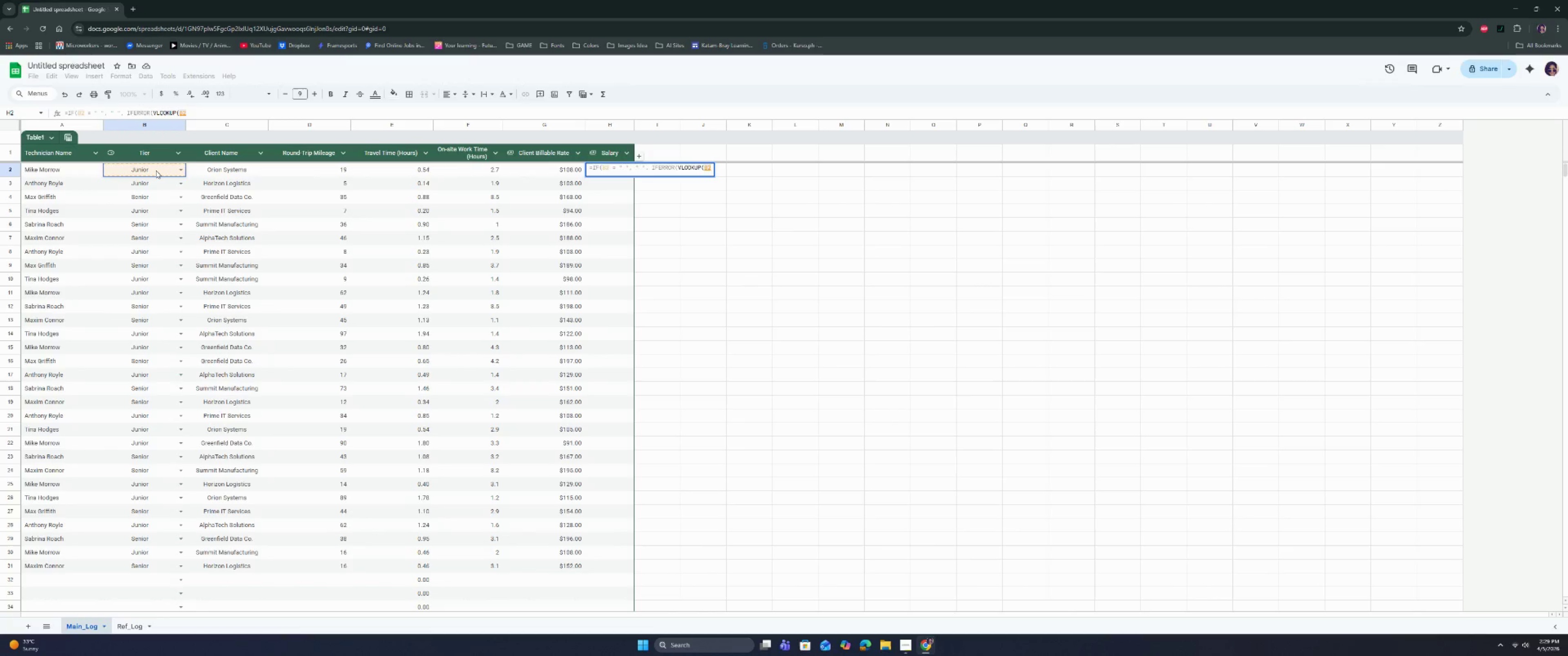 
key(Comma)
 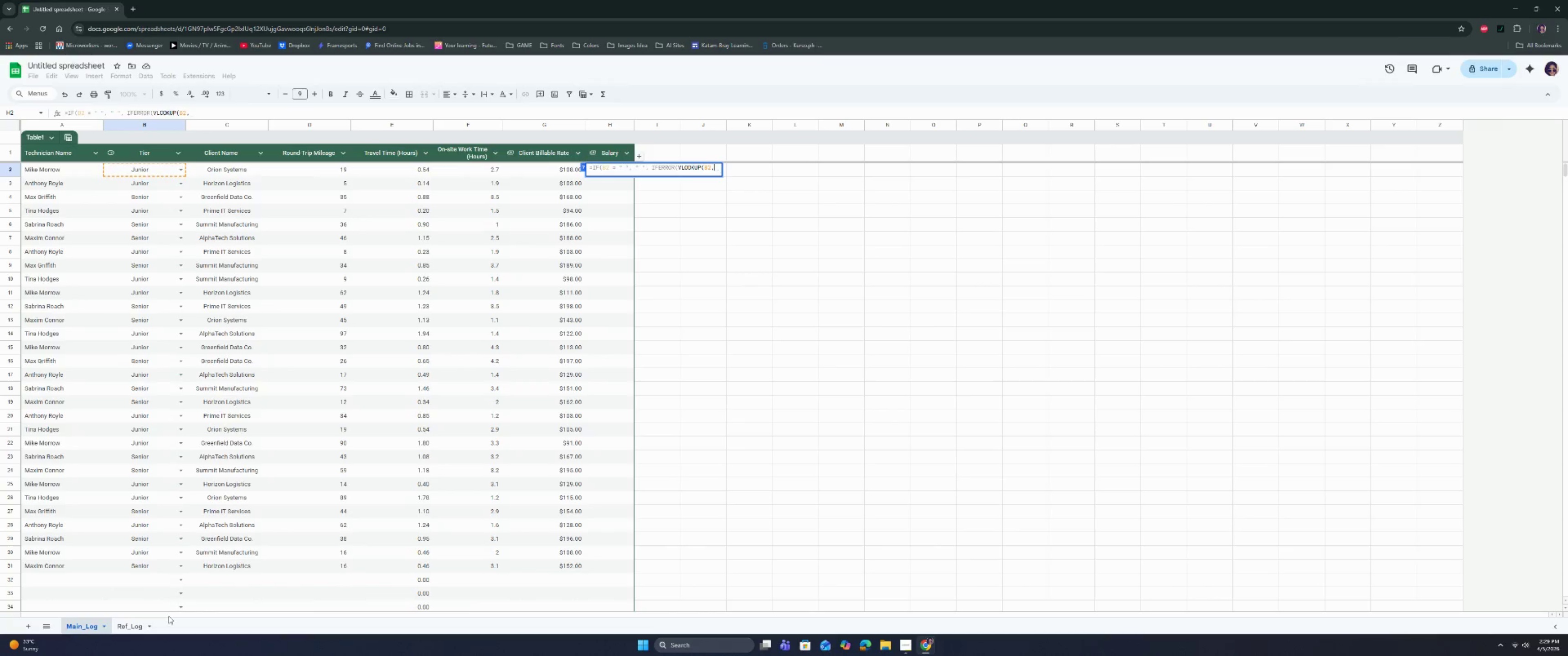 
key(Space)
 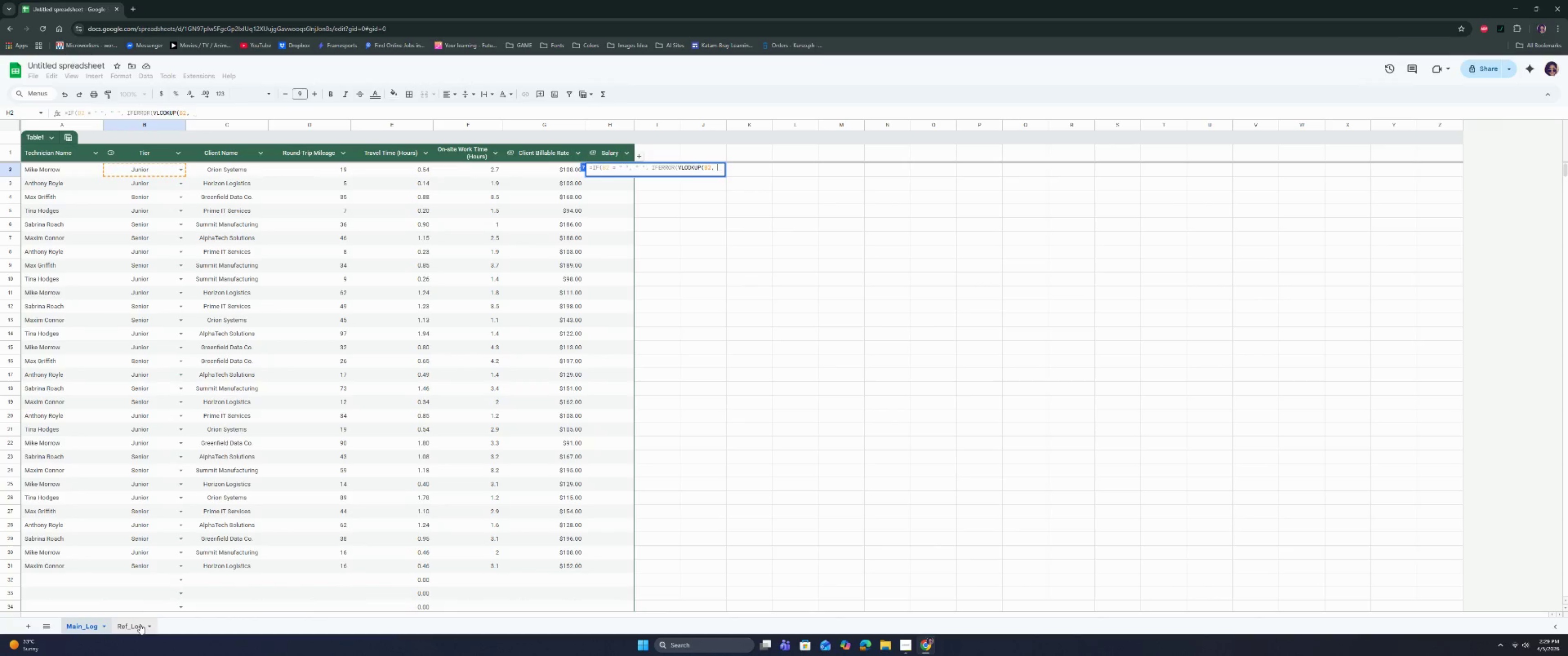 
left_click([140, 624])
 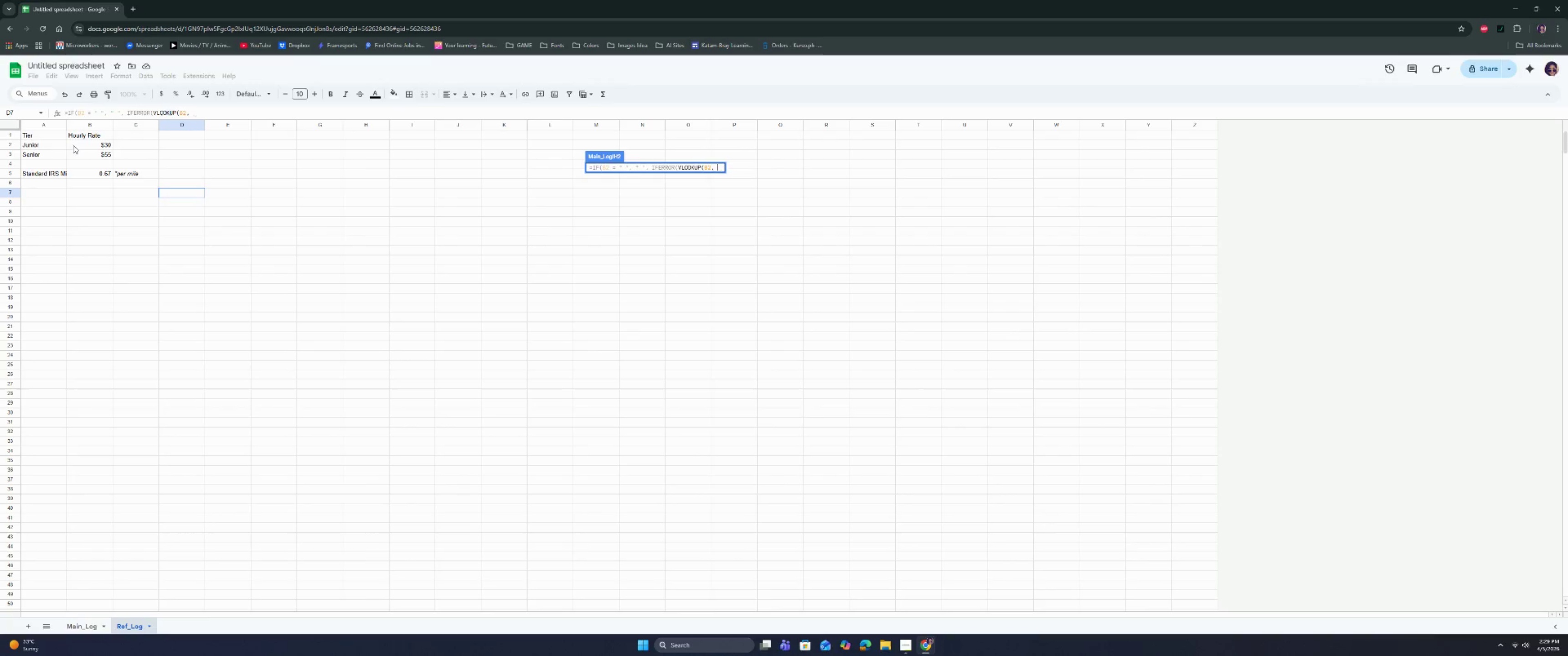 
left_click_drag(start_coordinate=[37, 145], to_coordinate=[76, 154])
 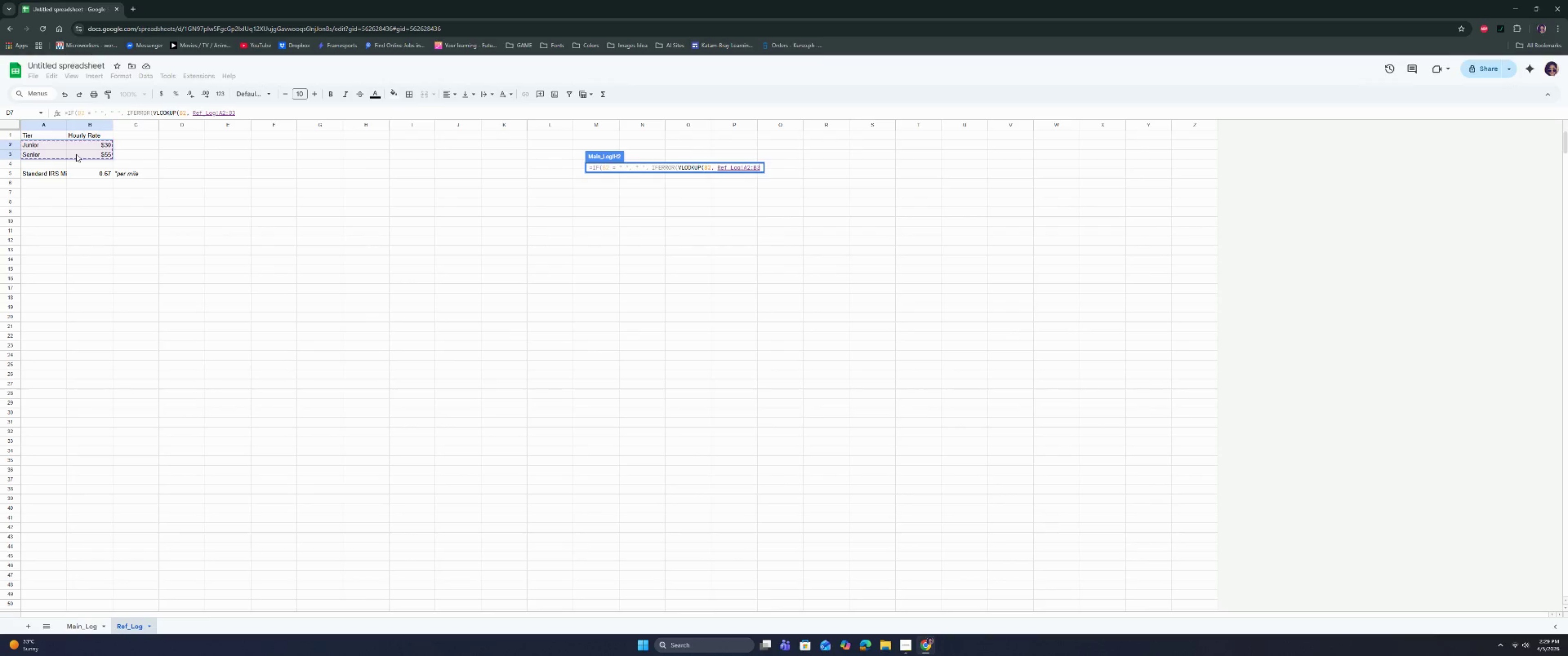 
key(Comma)
 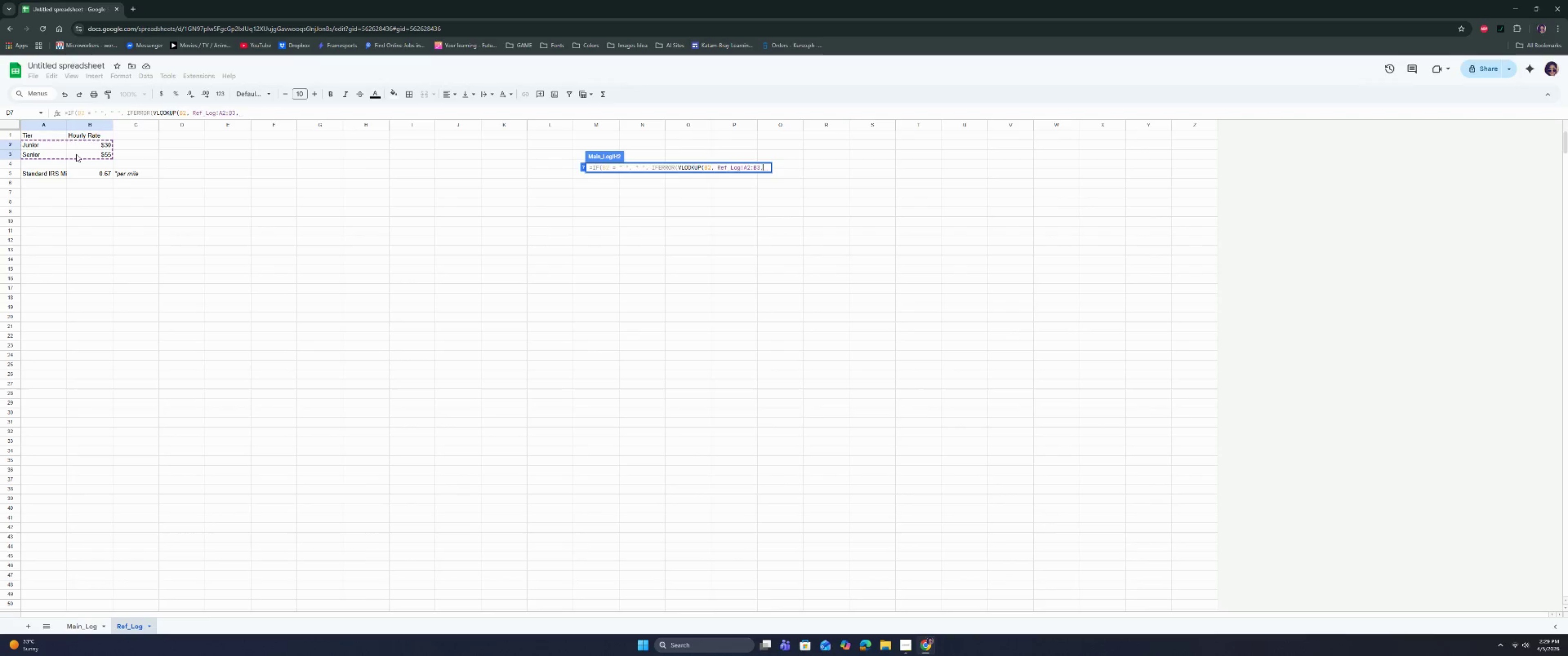 
key(Space)
 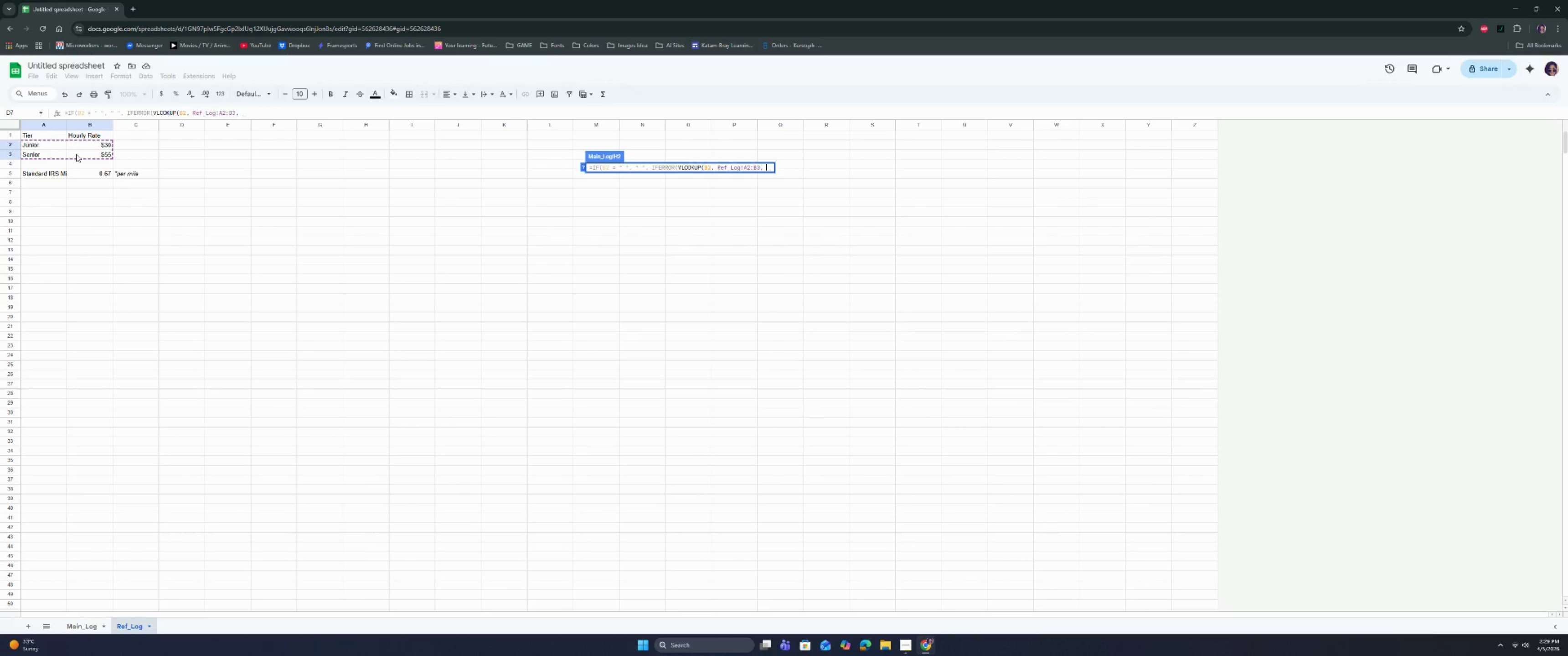 
key(2)
 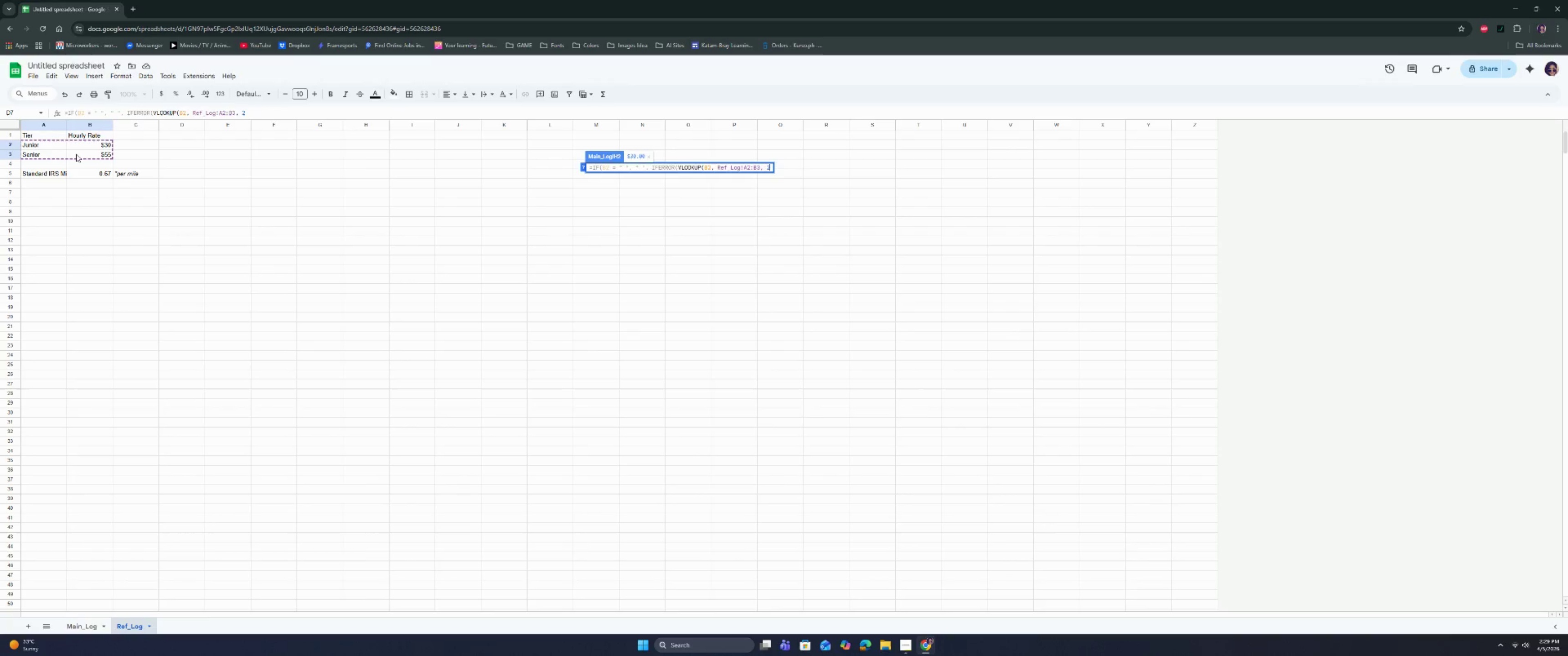 
hold_key(key=ArrowLeft, duration=0.66)
 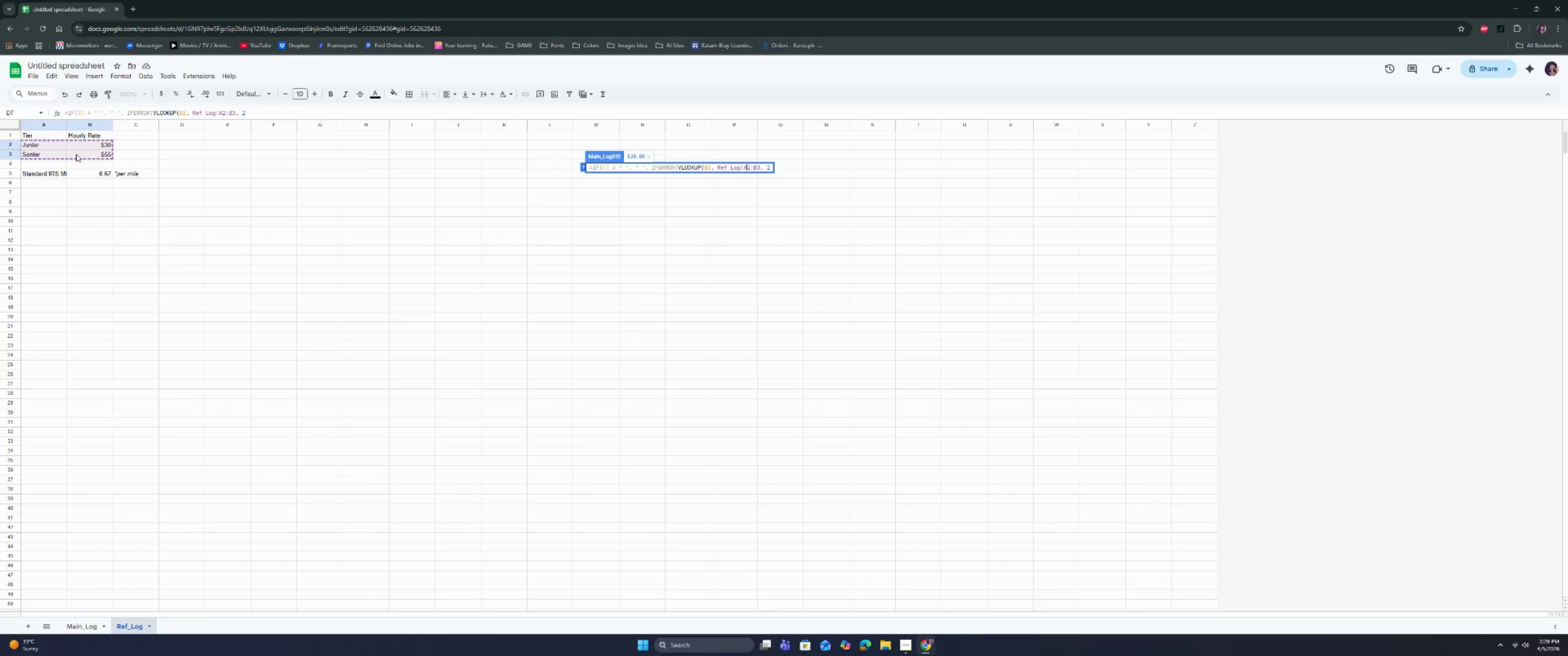 
key(ArrowLeft)
 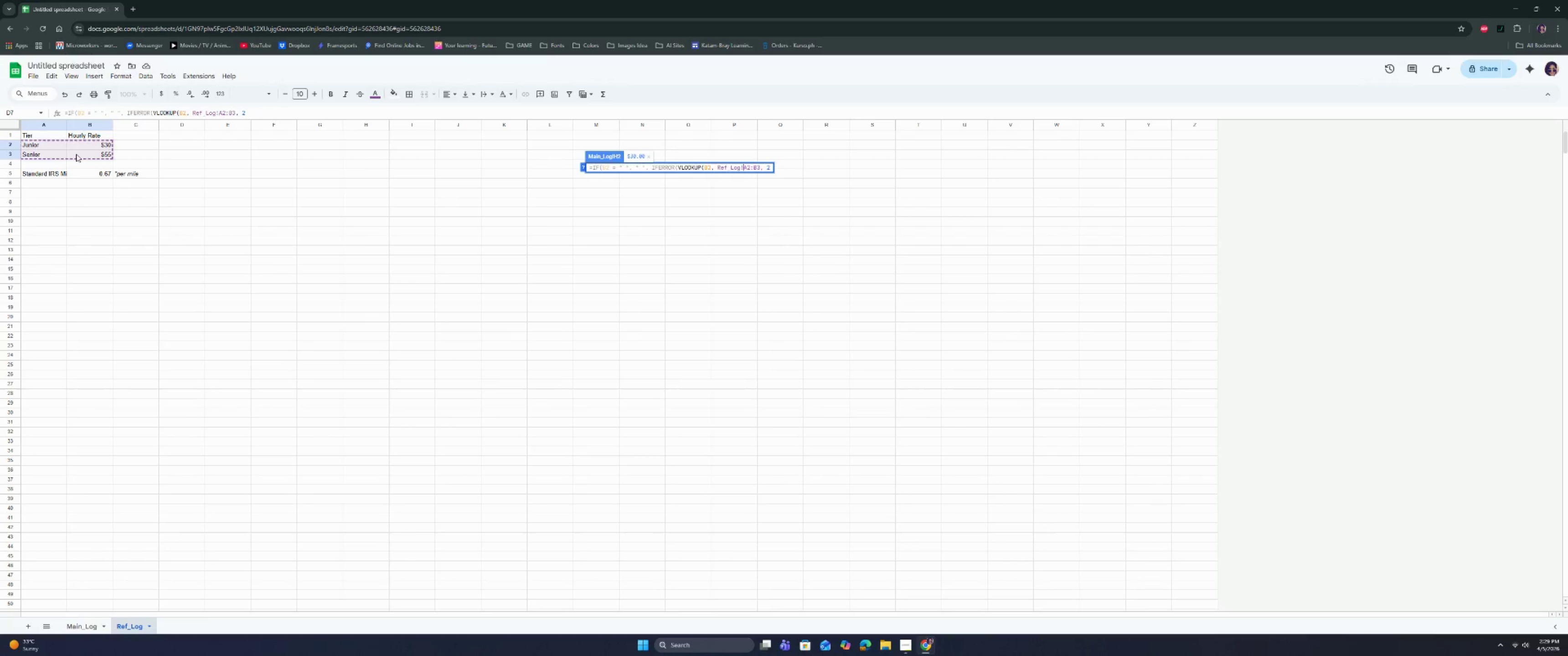 
key(Shift+4)
 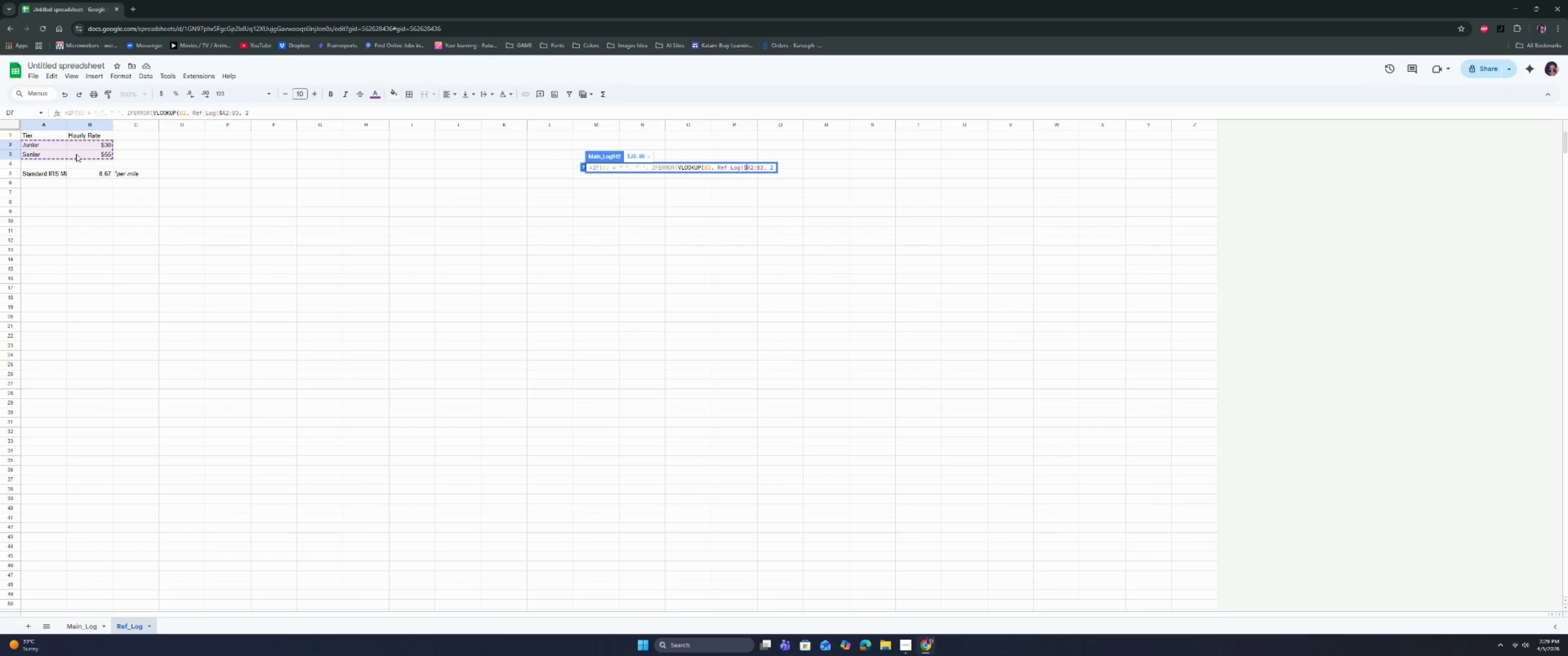 
key(ArrowRight)
 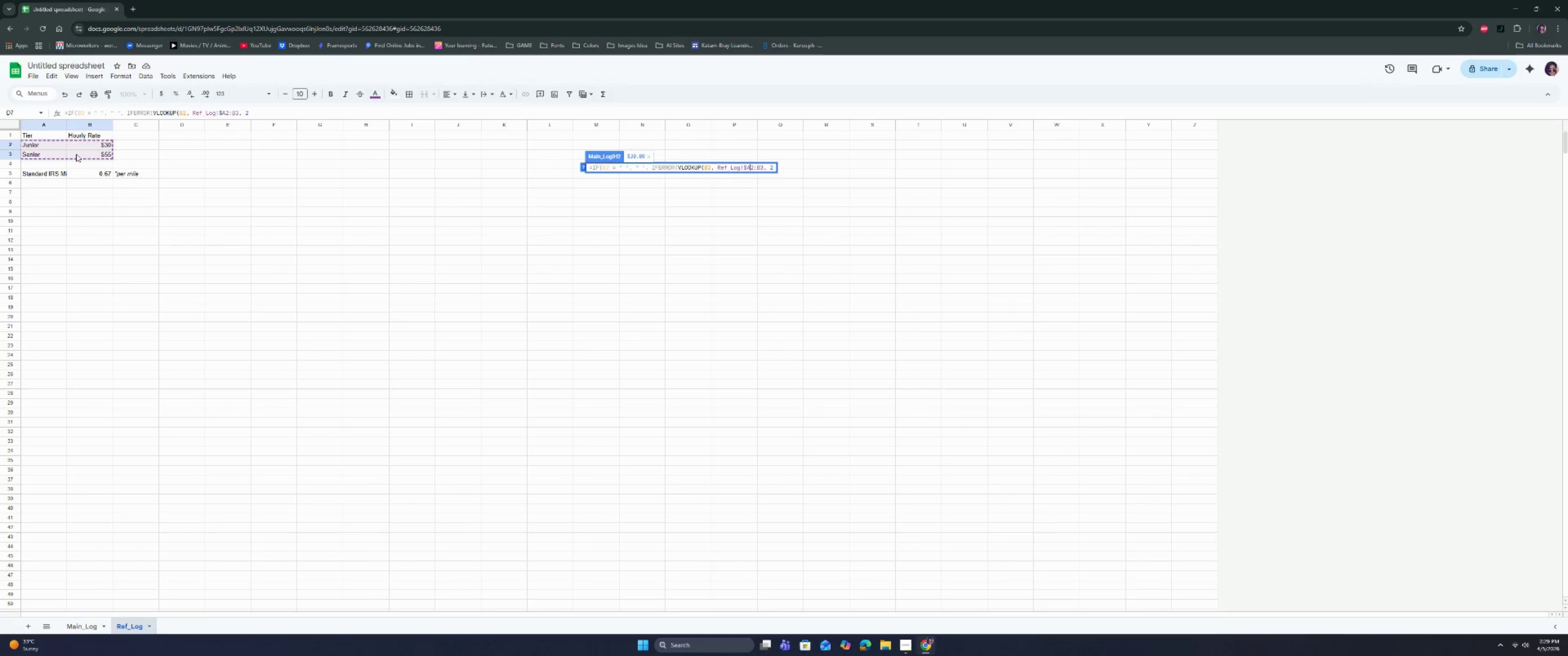 
key(Shift+ShiftRight)
 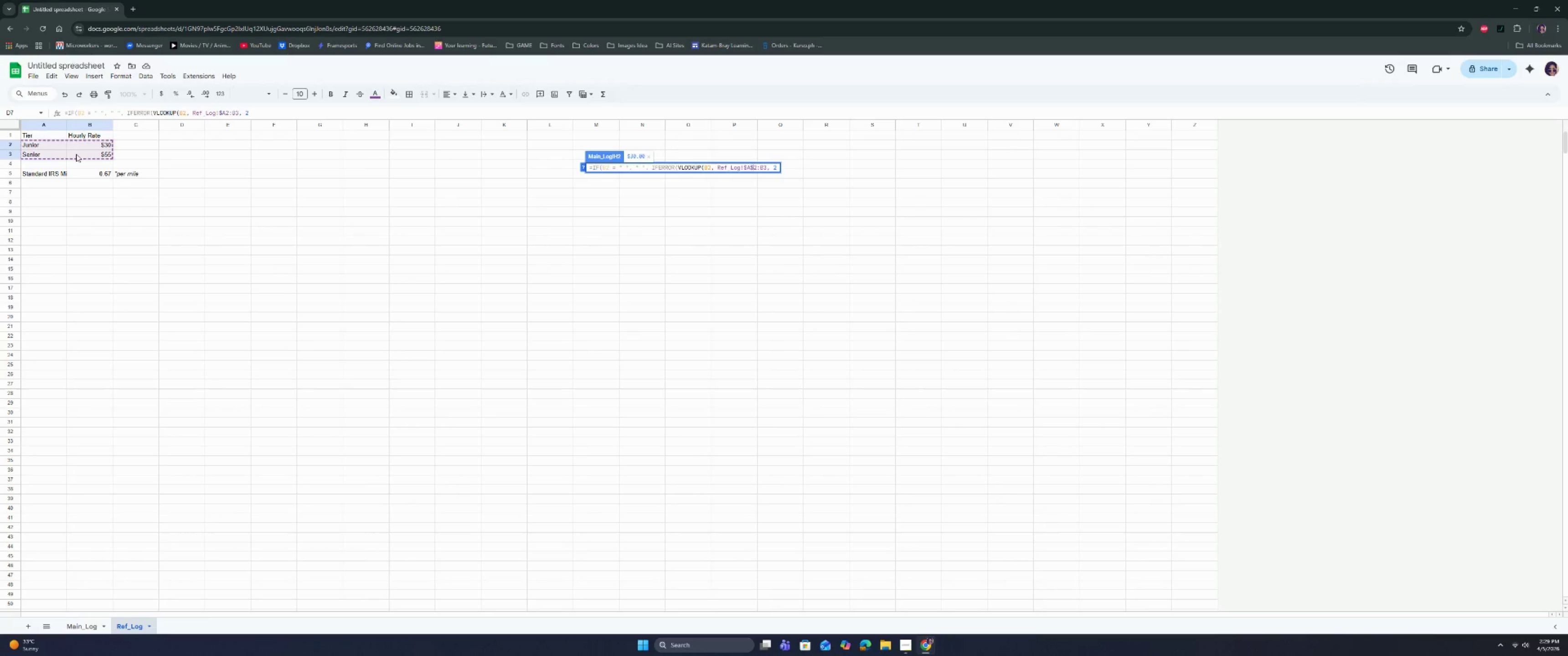 
key(Shift+4)
 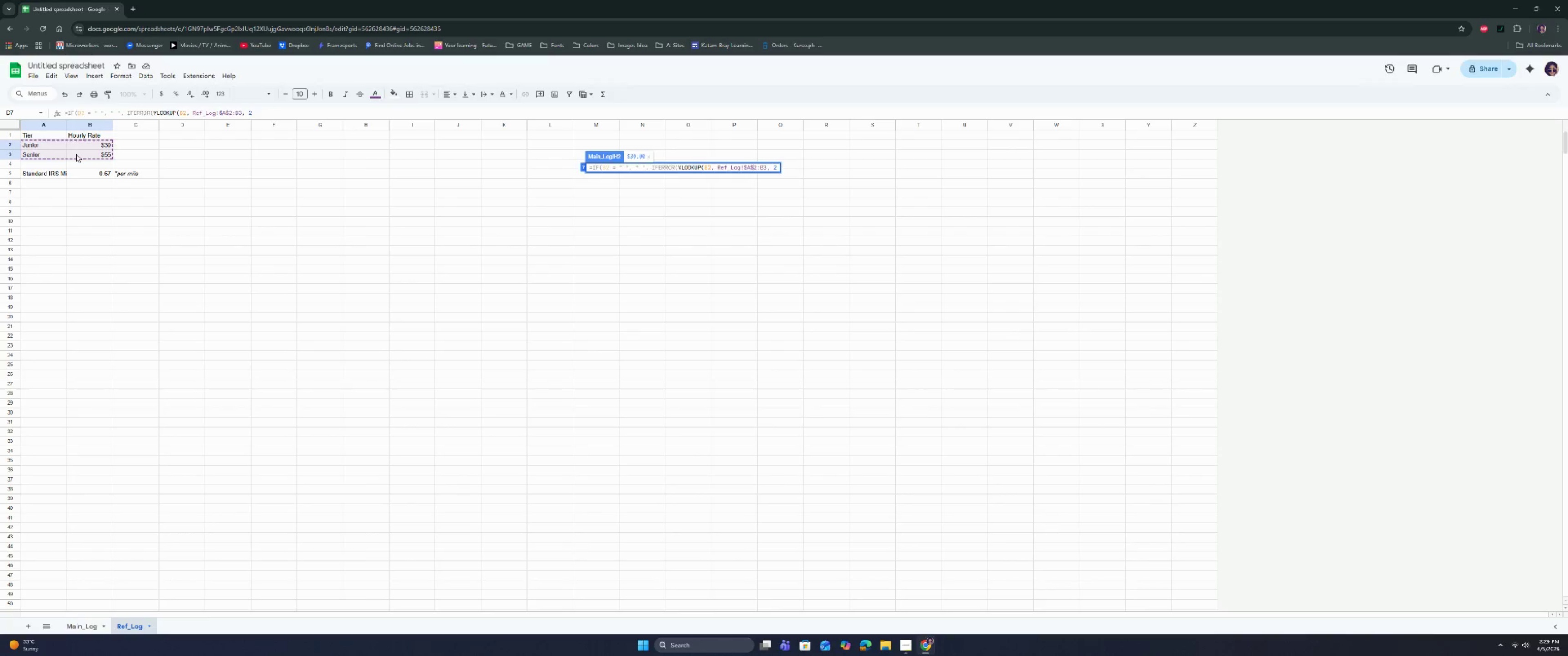 
key(ArrowRight)
 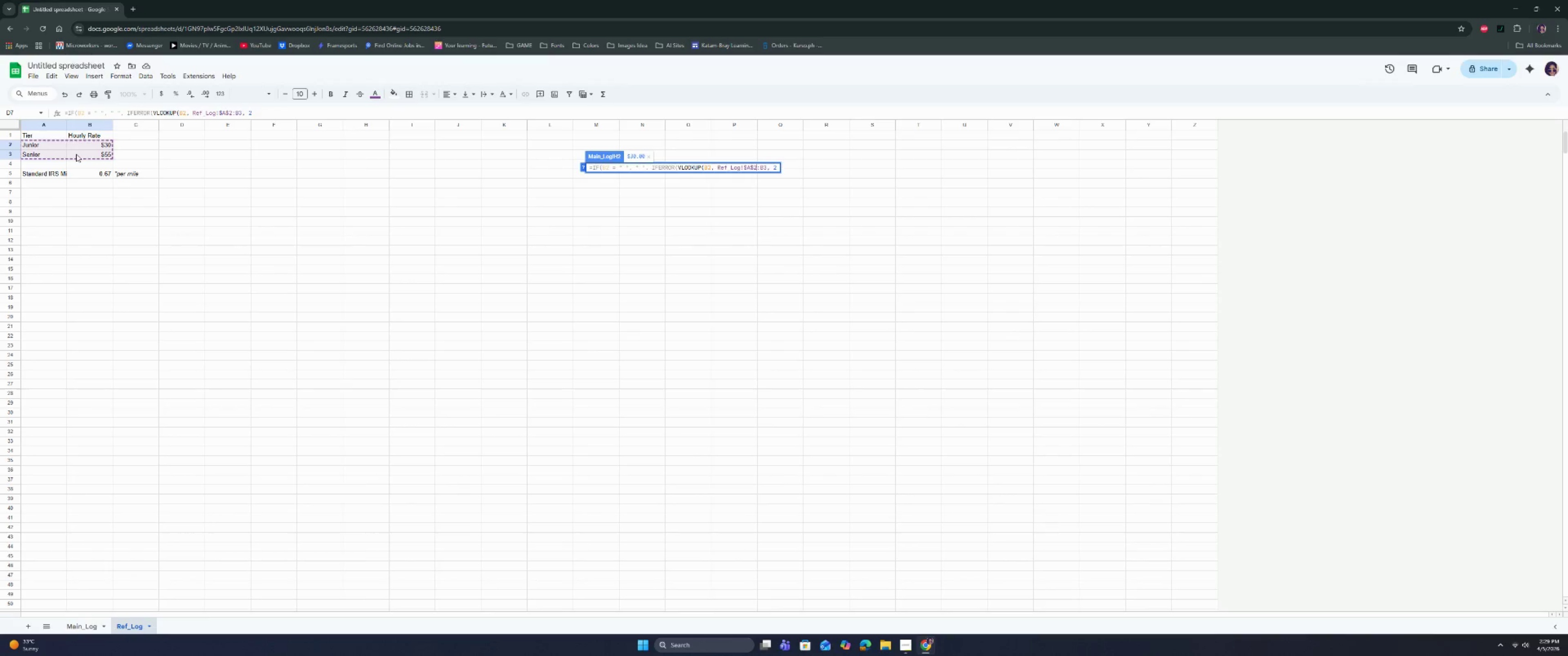 
key(ArrowRight)
 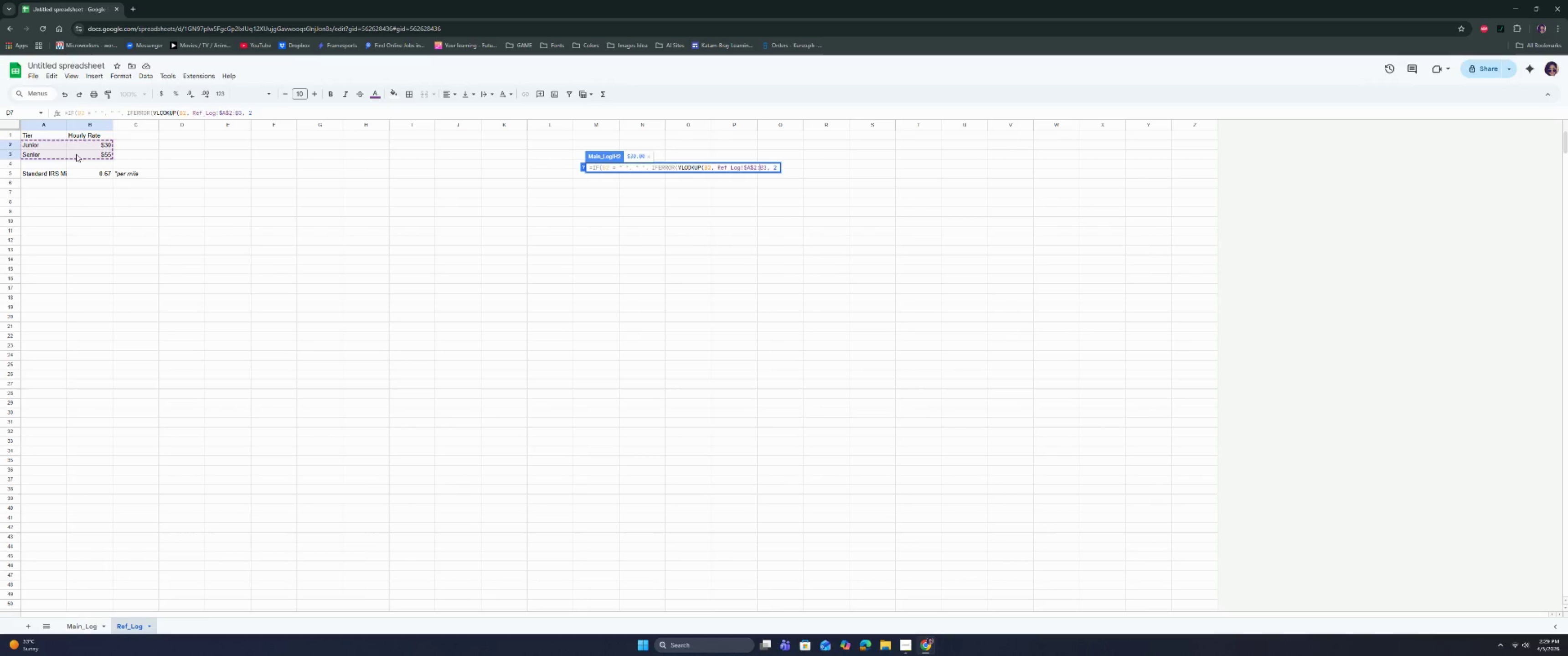 
key(Shift+ShiftRight)
 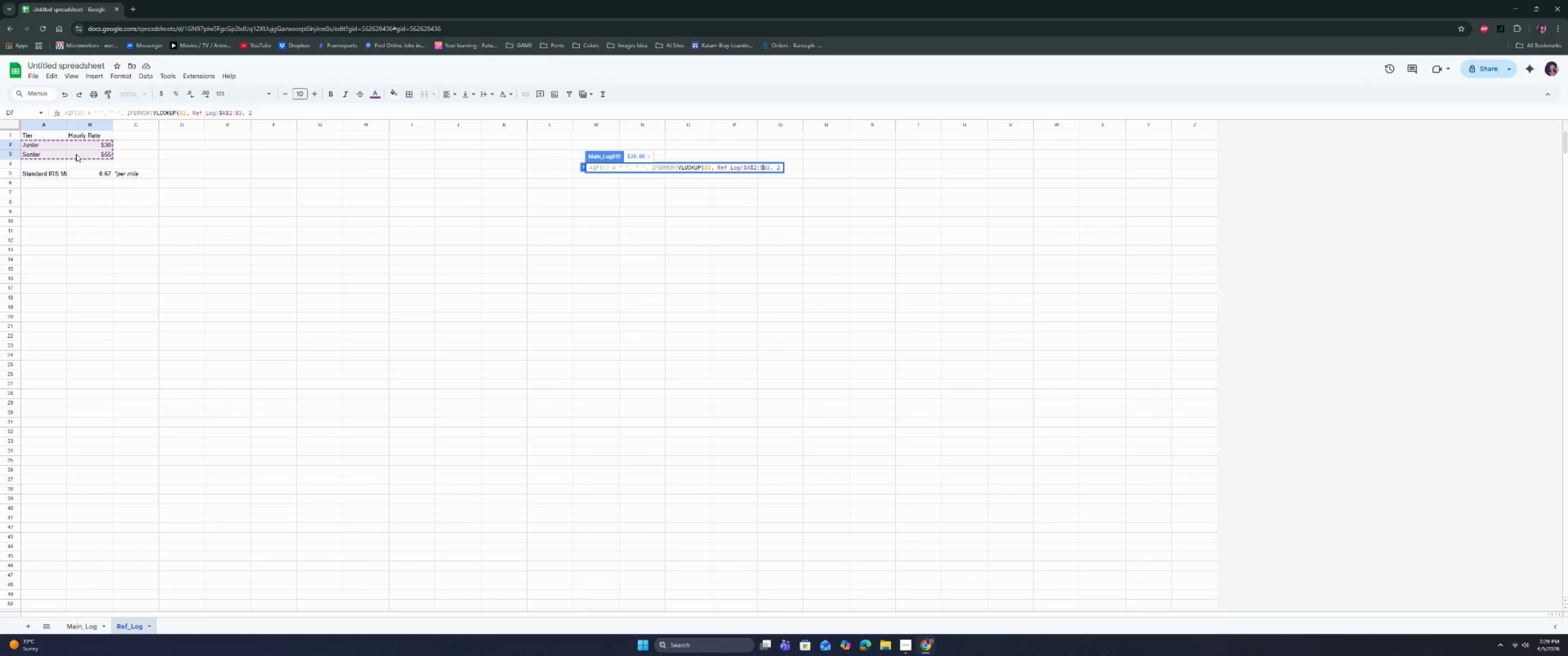 
key(Shift+4)
 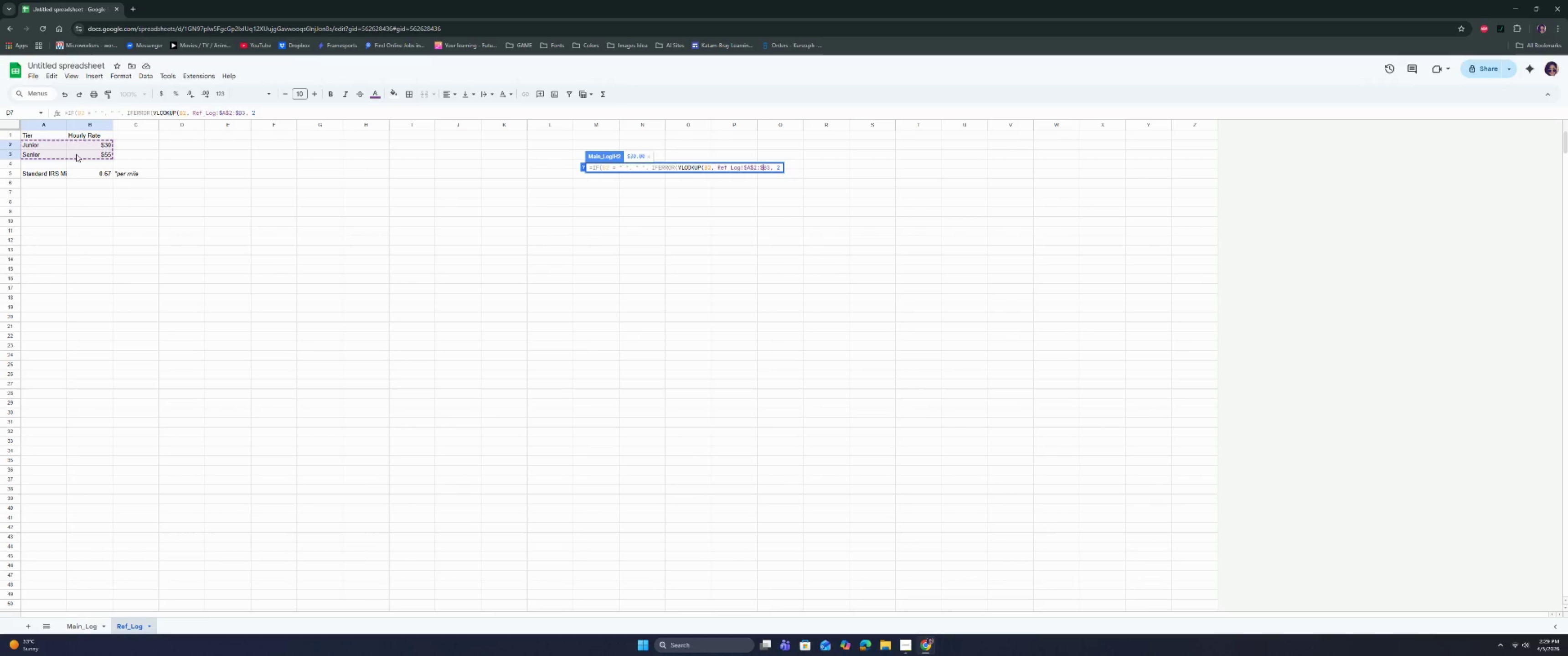 
key(ArrowRight)
 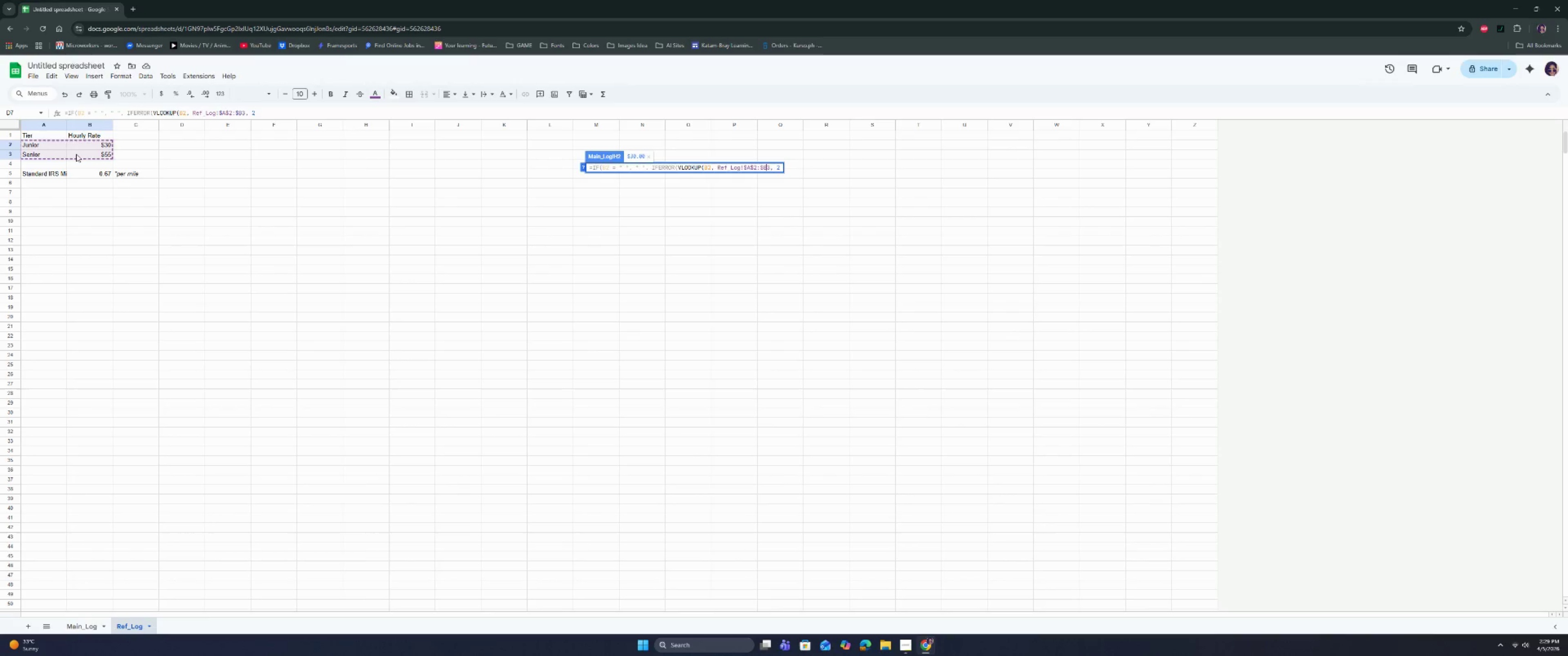 
key(Shift+ShiftRight)
 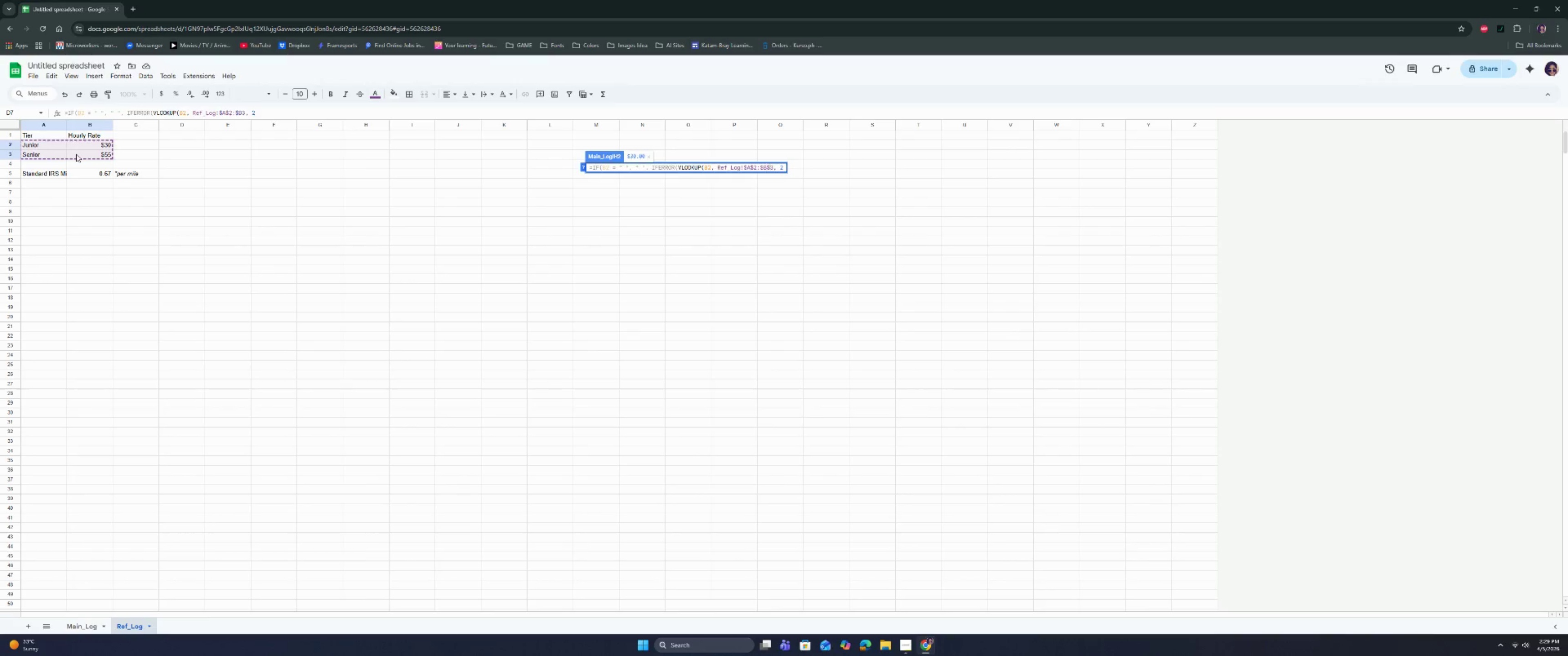 
key(Shift+4)
 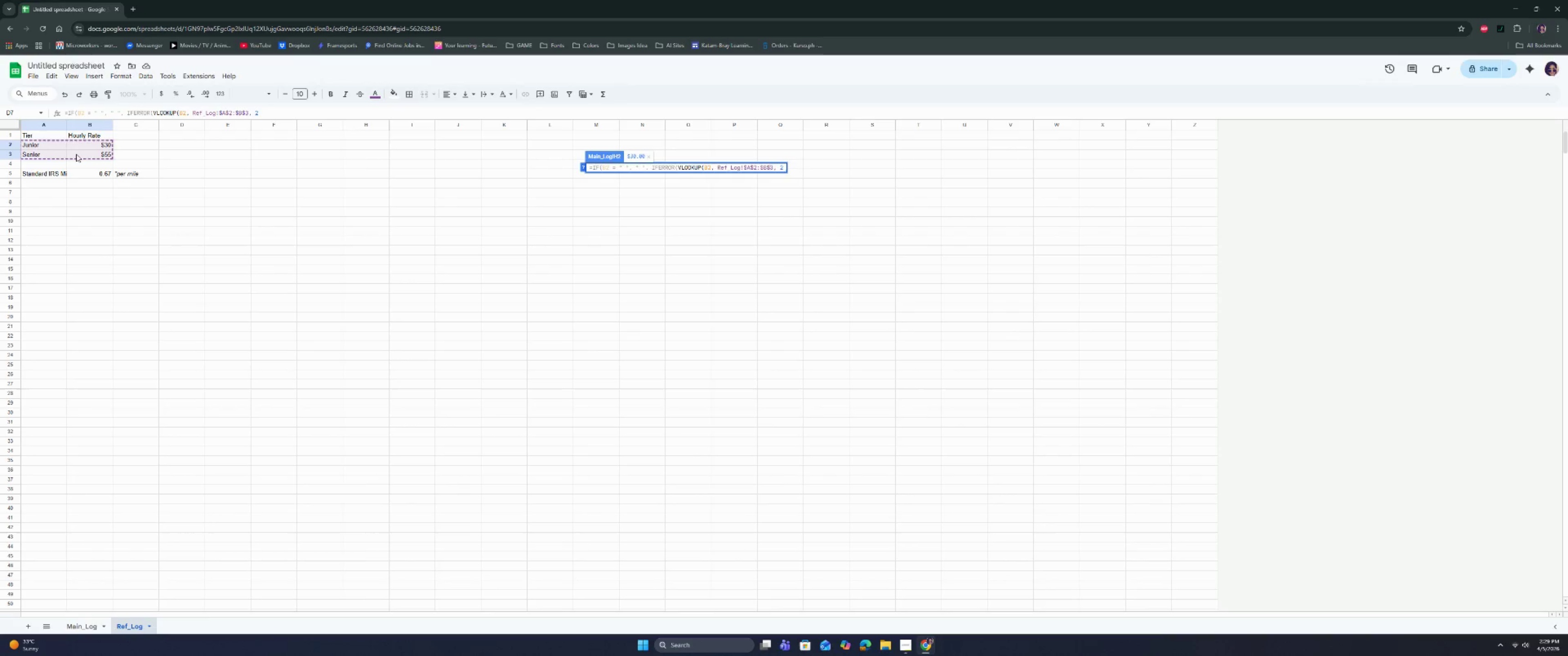 
key(ArrowRight)
 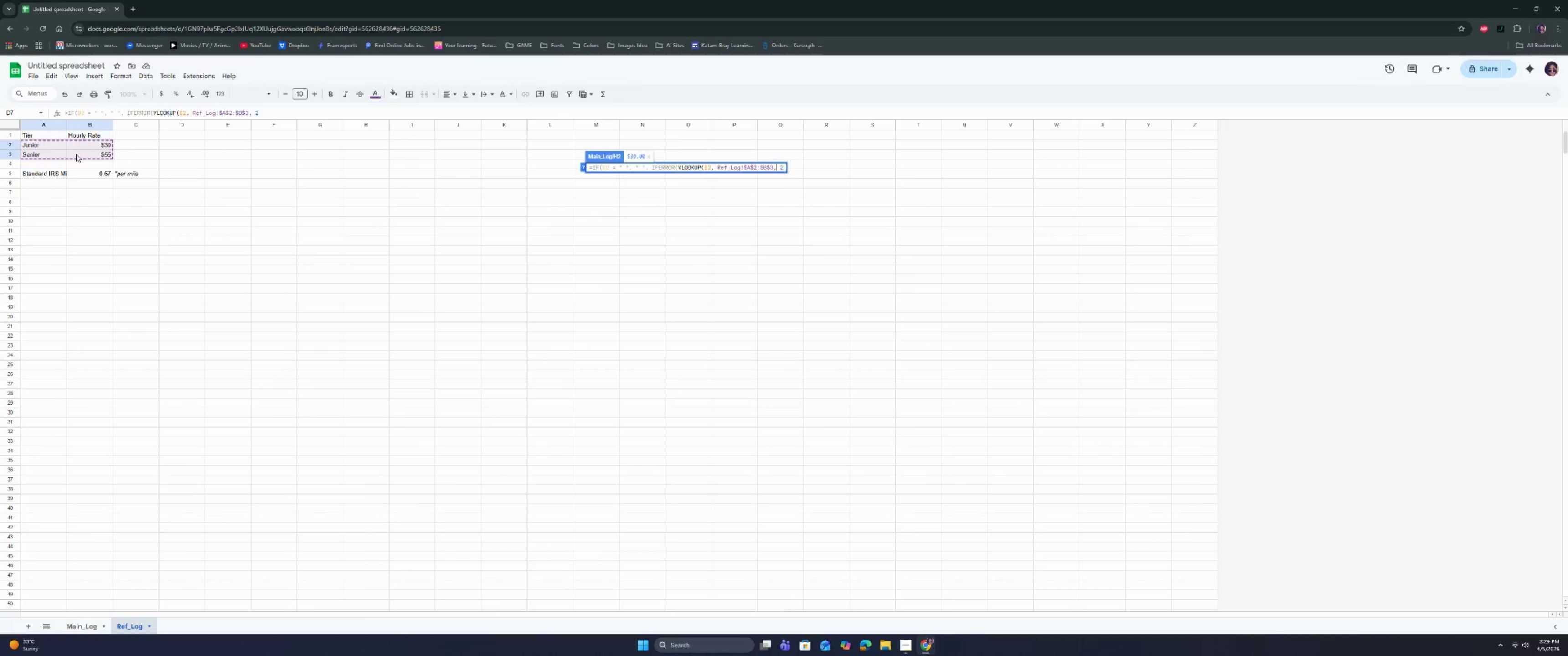 
key(ArrowRight)
 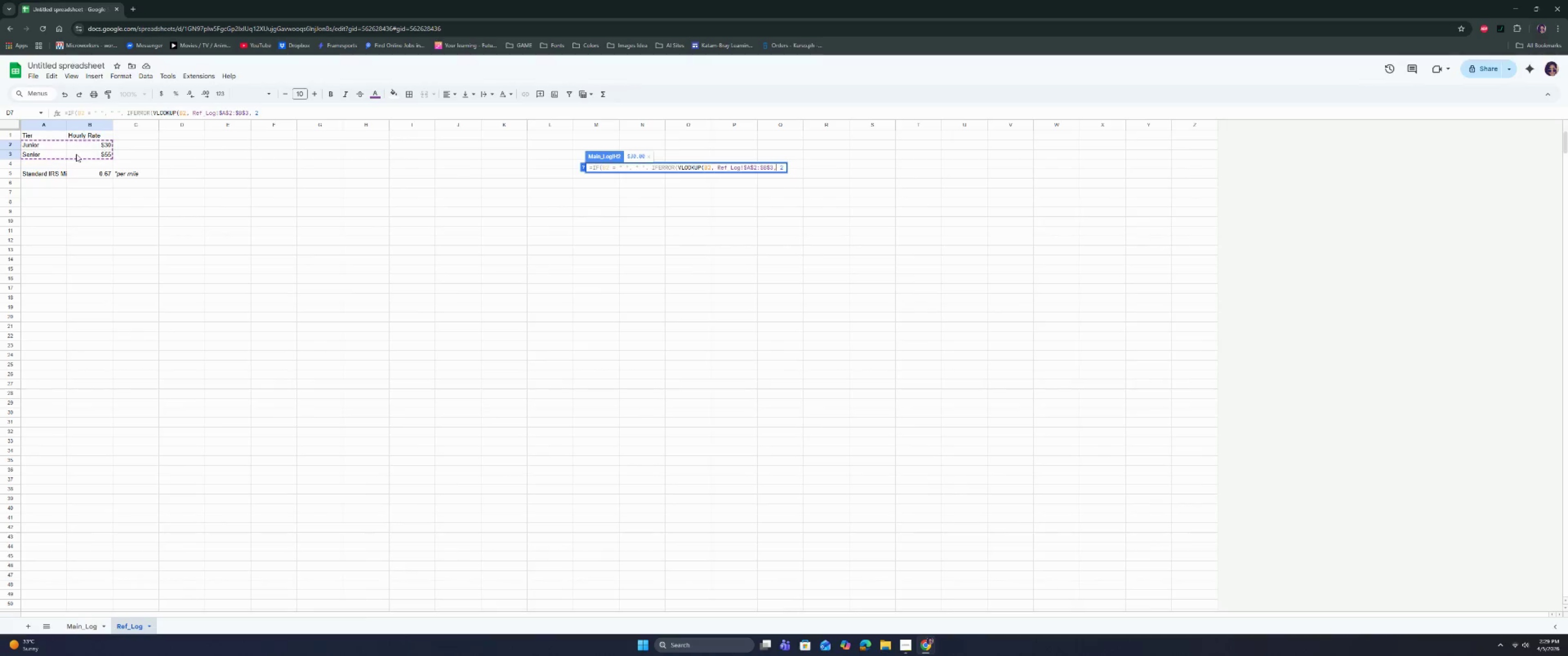 
key(ArrowRight)
 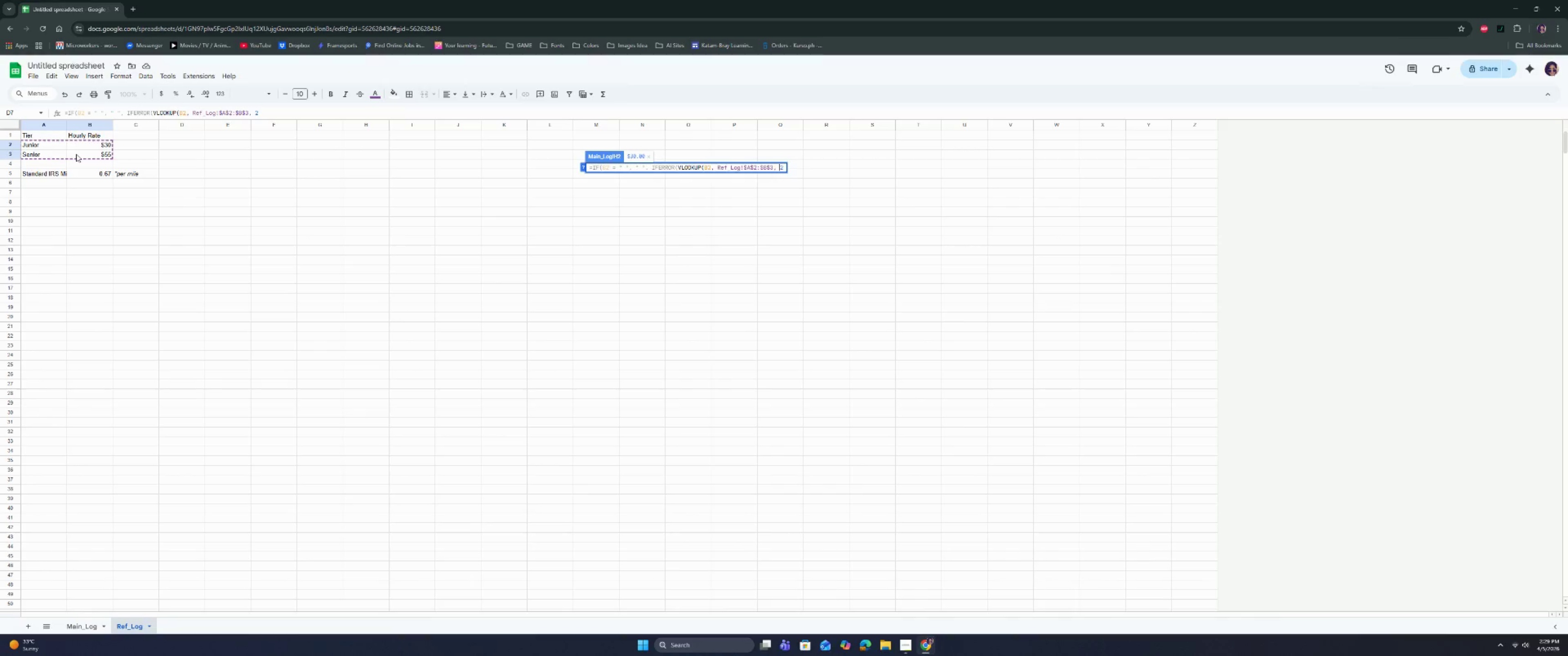 
key(ArrowRight)
 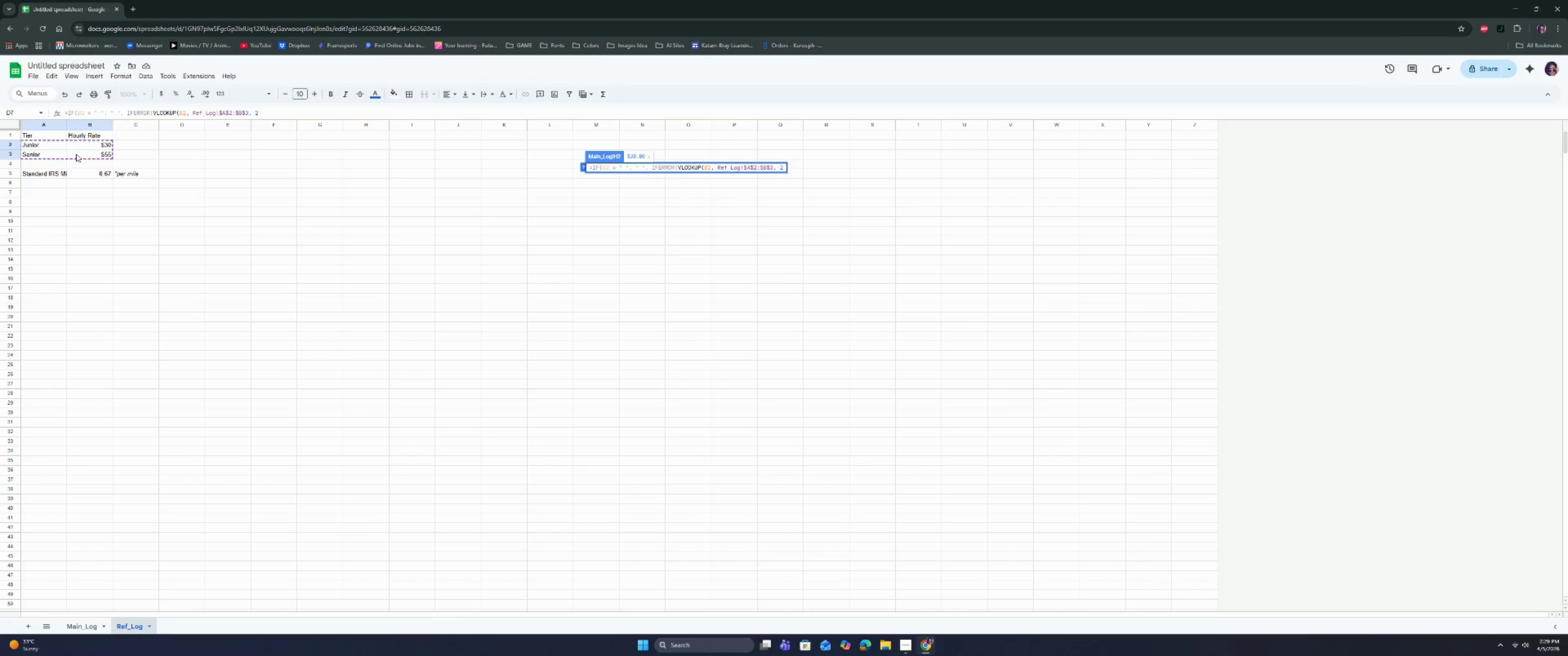 
type(, flas)
key(Backspace)
key(Backspace)
key(Backspace)
key(Backspace)
type(FLAS)
key(Backspace)
key(Backspace)
key(Backspace)
type(ALSE)
 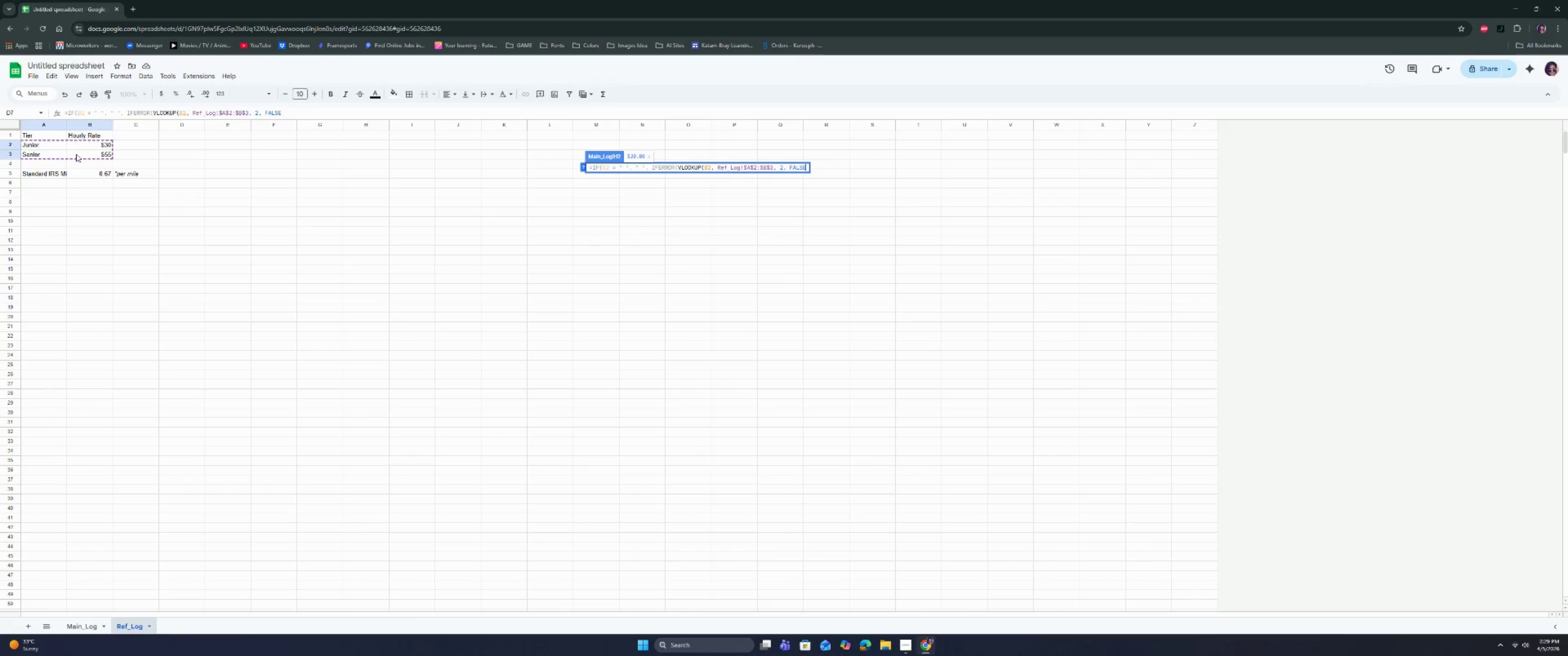 
key(Enter)
 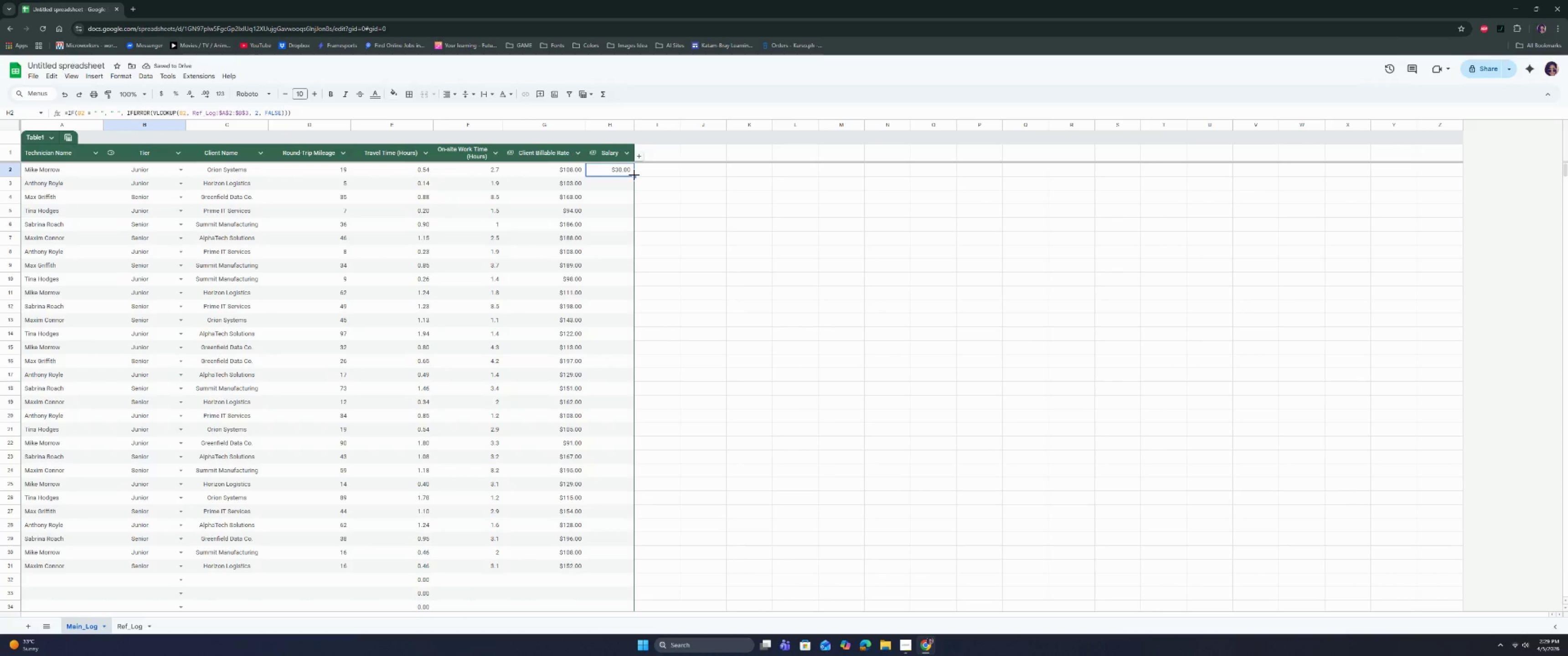 
double_click([634, 175])
 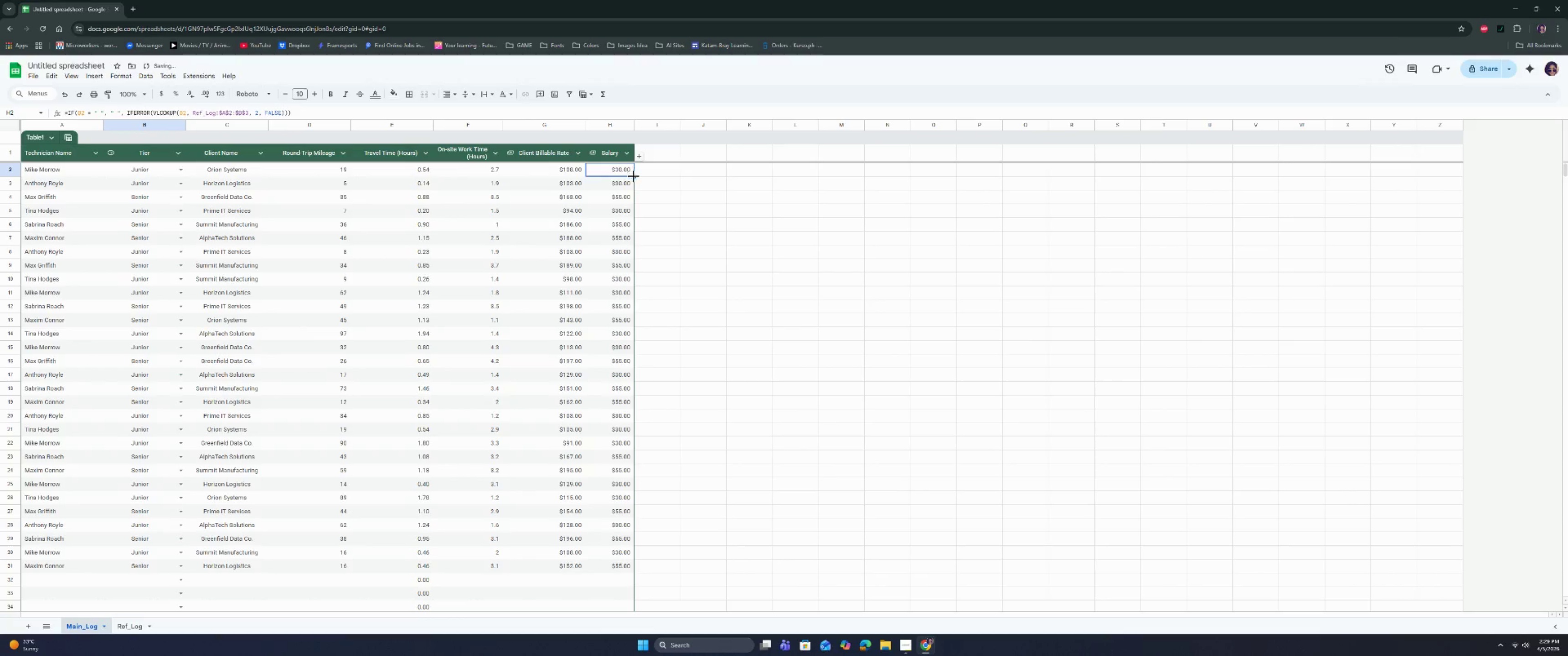 
scroll: coordinate [614, 364], scroll_direction: down, amount: 4.0
 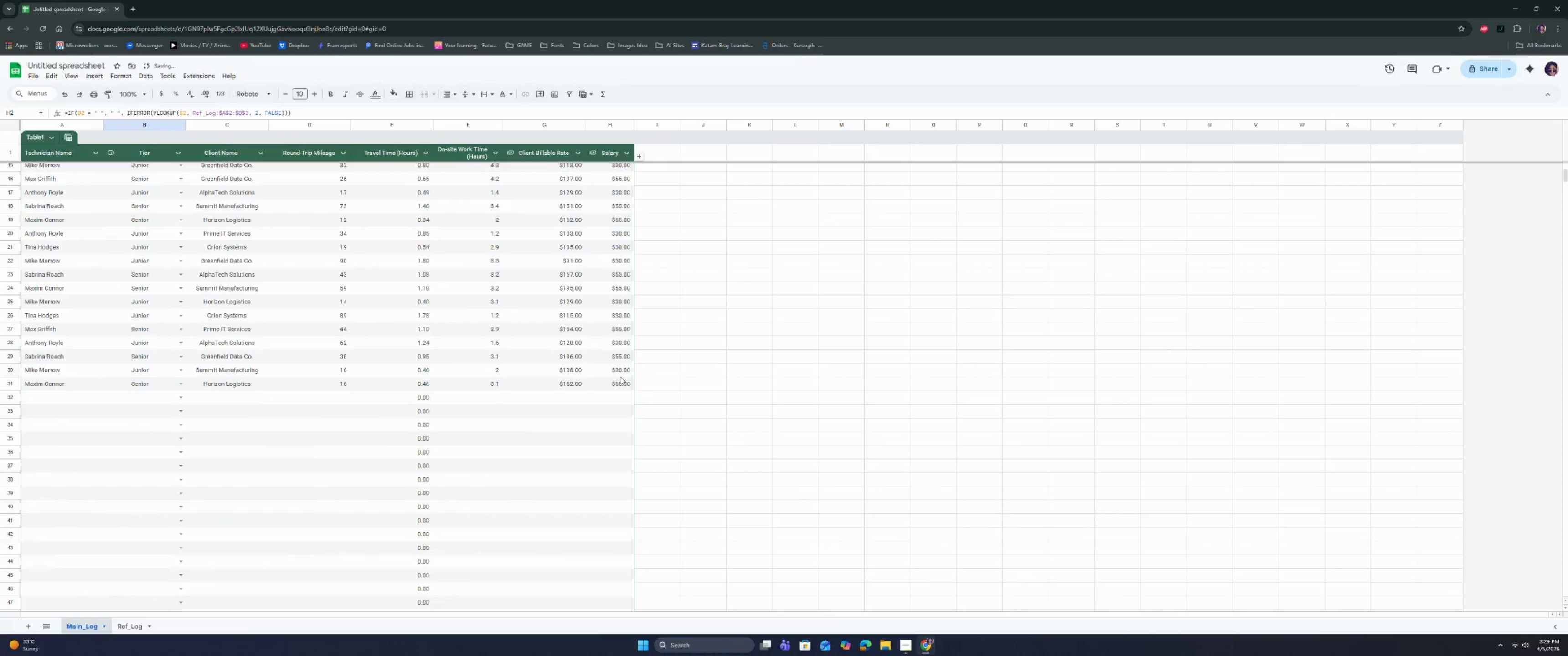 
left_click([620, 384])
 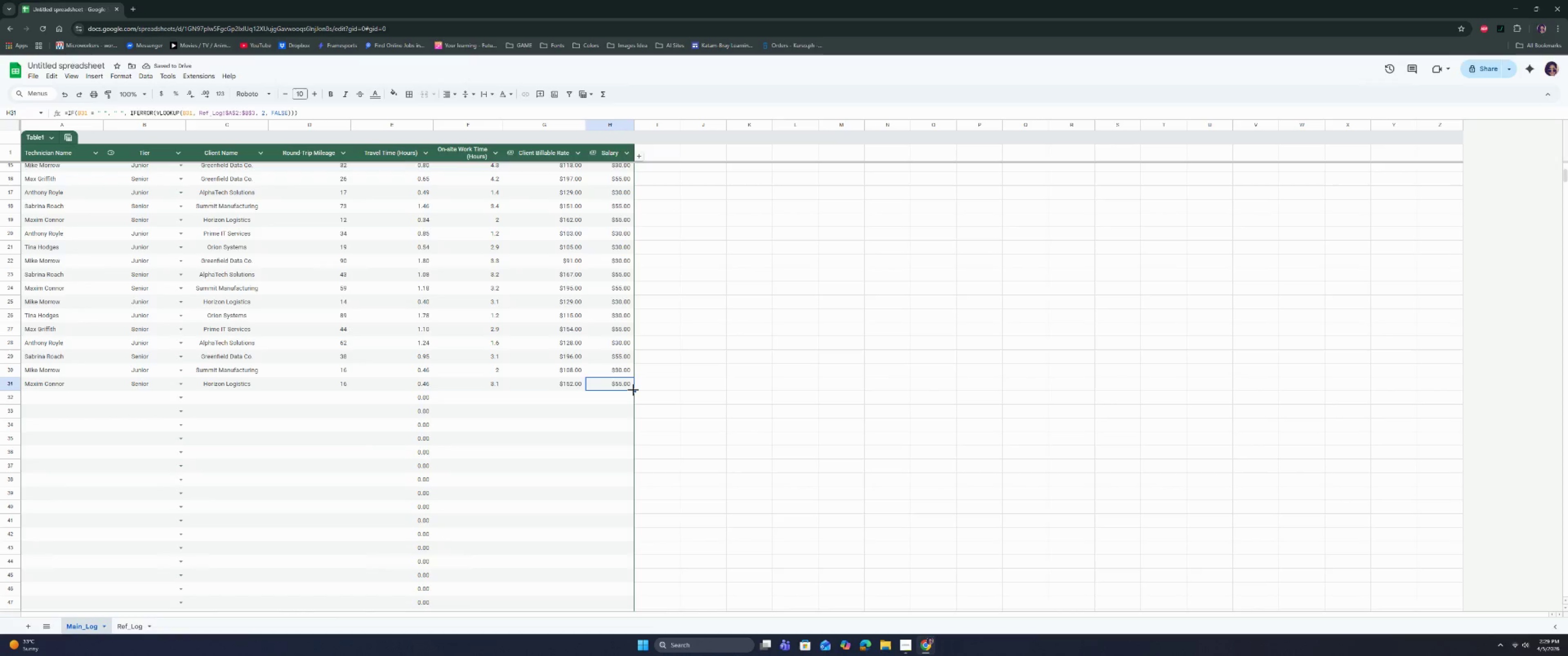 
double_click([633, 390])
 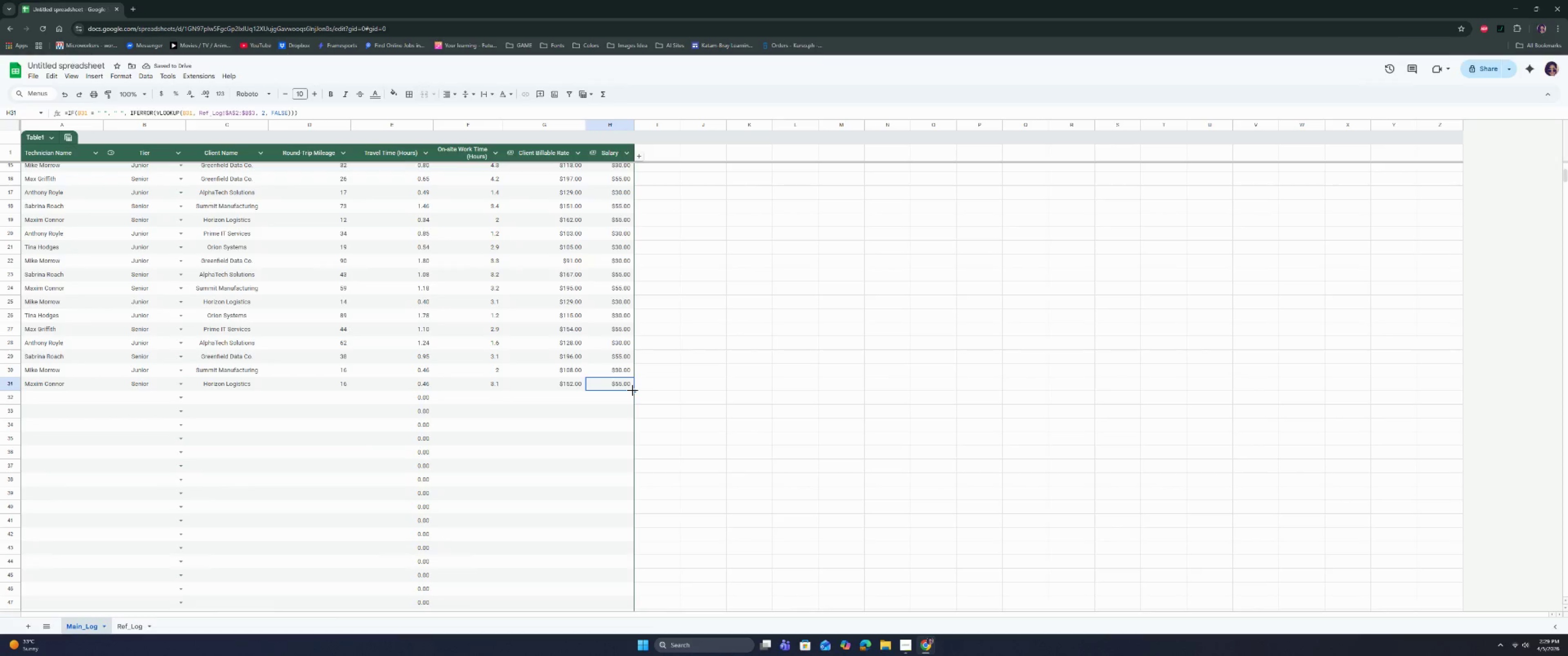 
left_click_drag(start_coordinate=[633, 390], to_coordinate=[615, 656])
 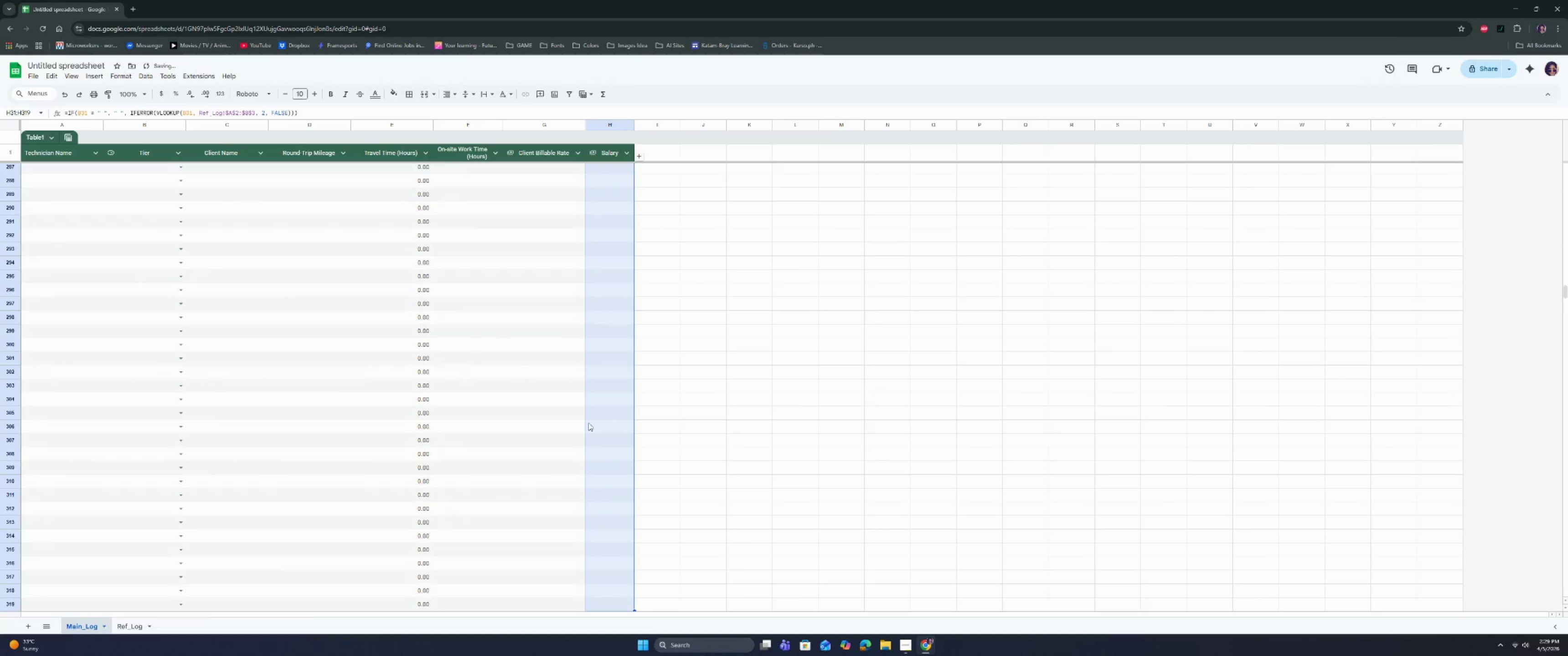 
left_click([594, 400])
 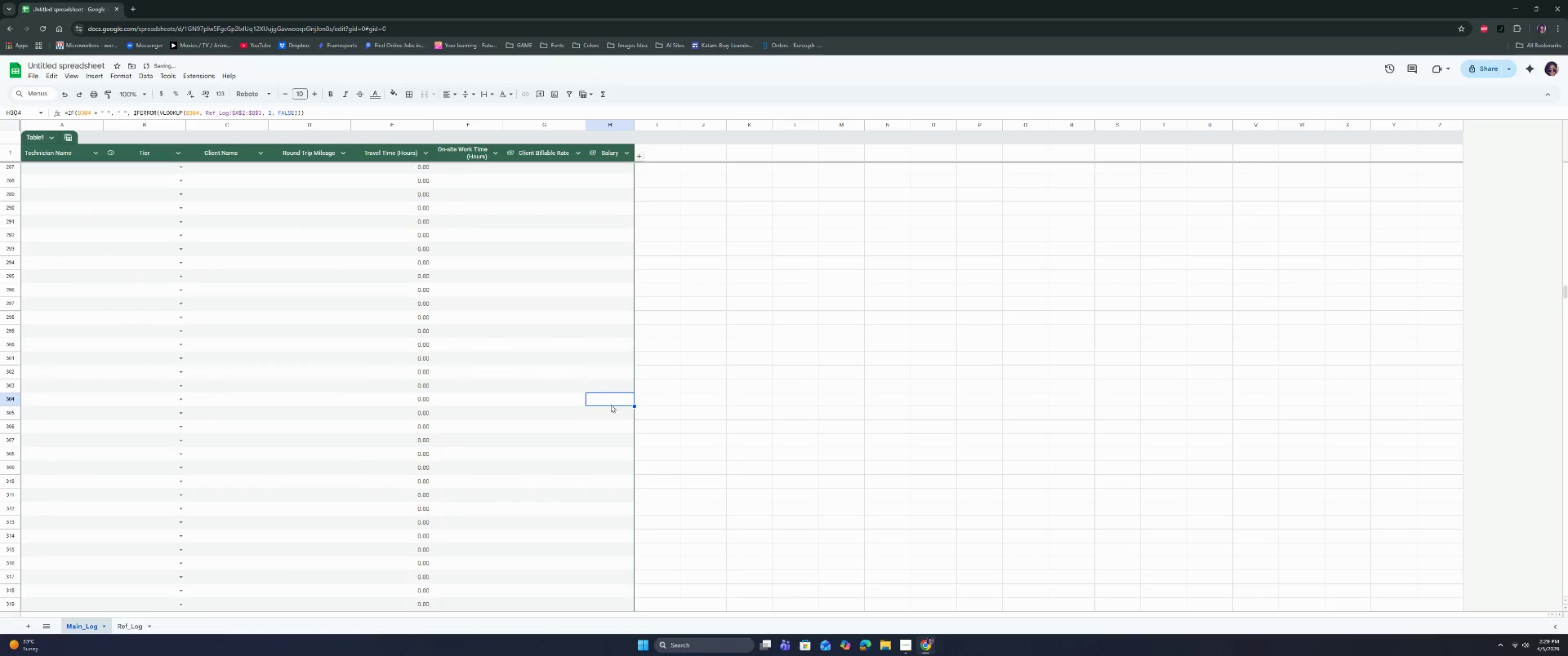 
scroll: coordinate [608, 400], scroll_direction: down, amount: 6.0
 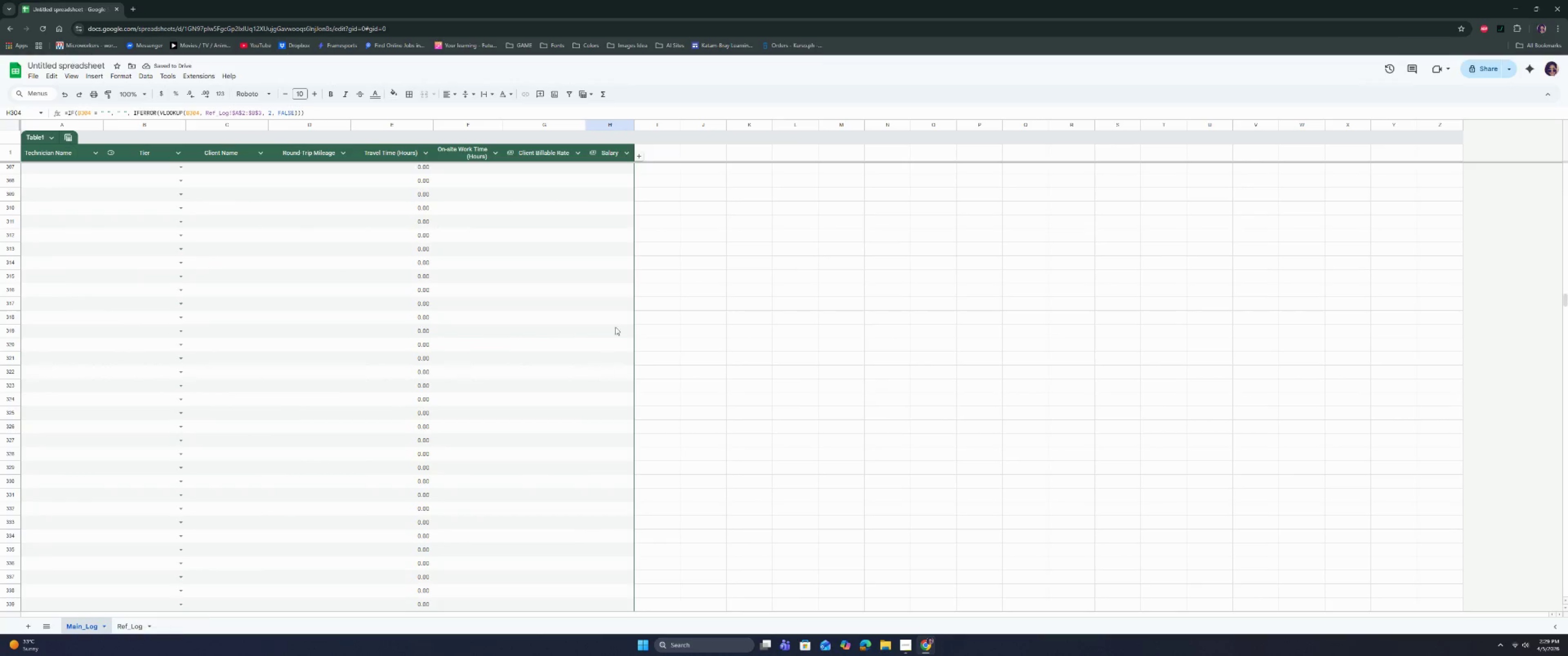 
left_click([617, 257])
 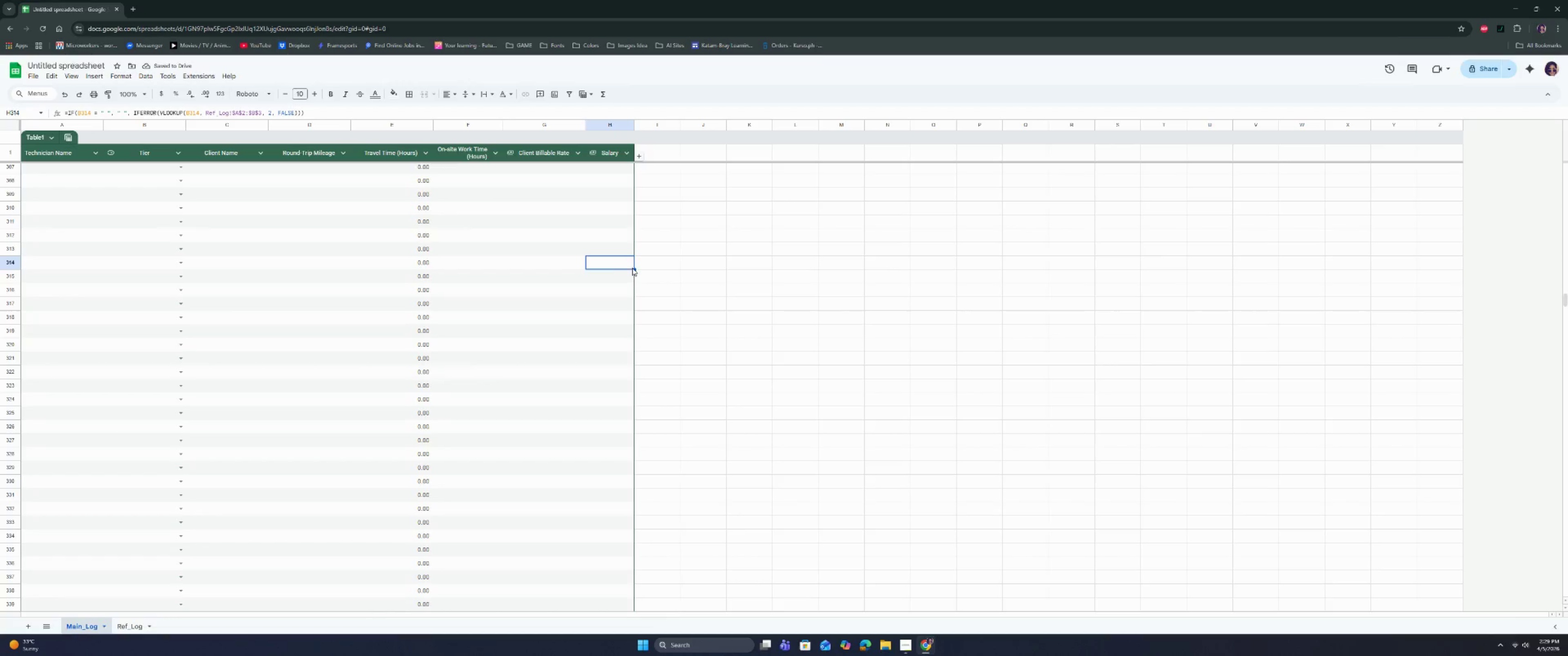 
left_click_drag(start_coordinate=[634, 268], to_coordinate=[632, 585])
 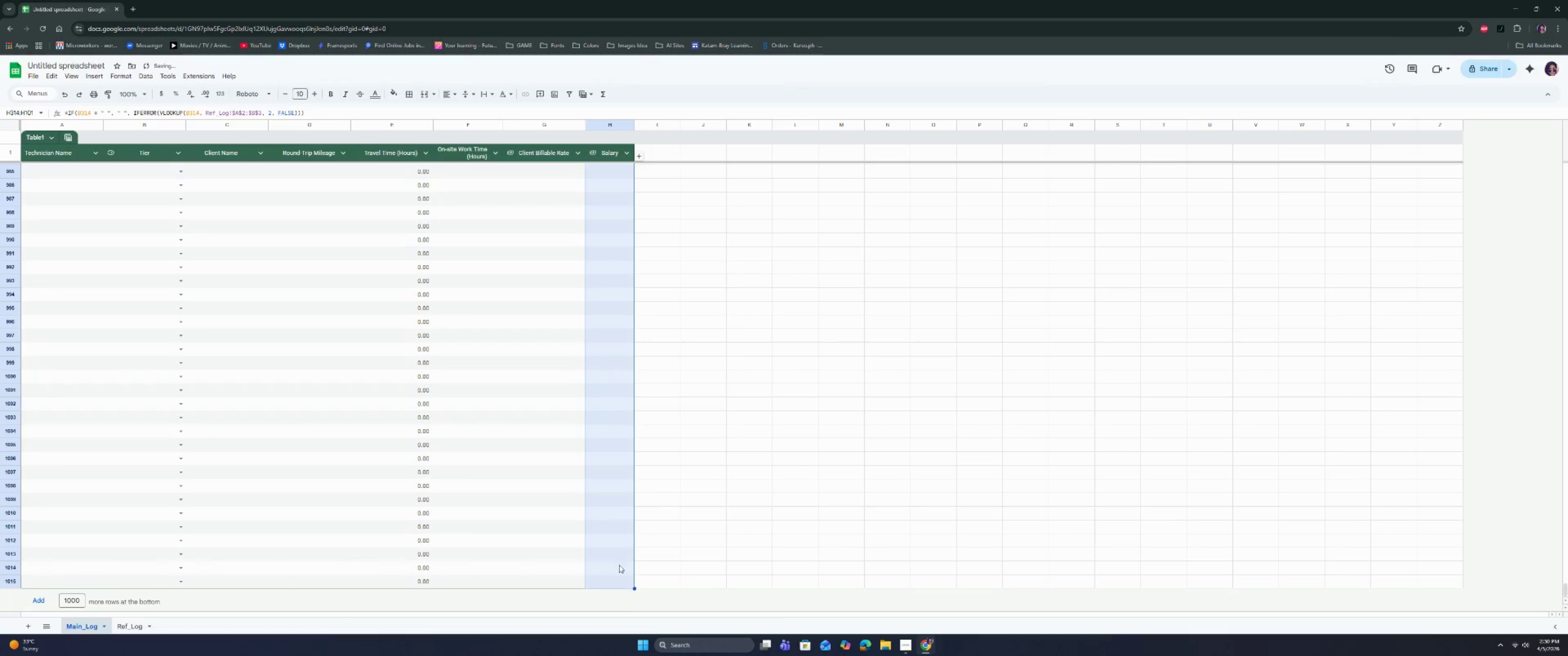 
left_click([617, 562])
 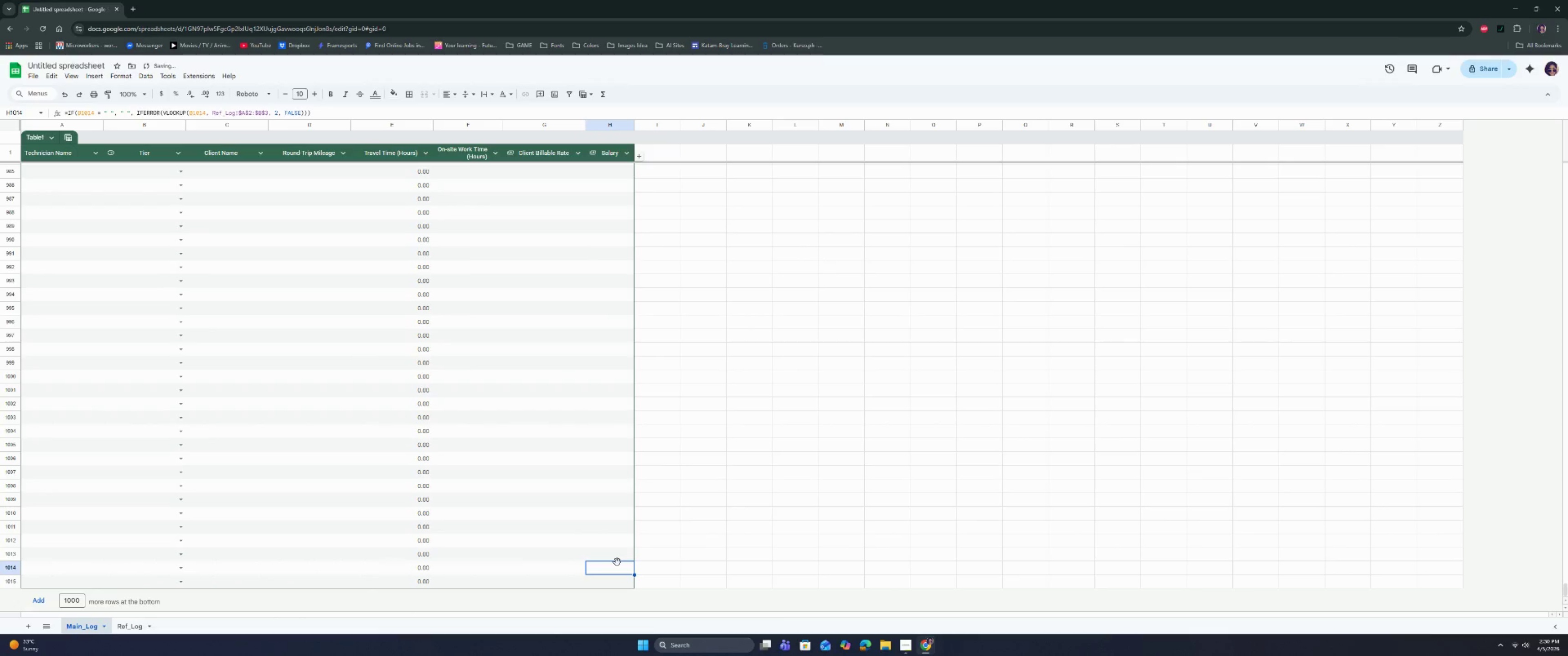 
key(Control+ArrowUp)
 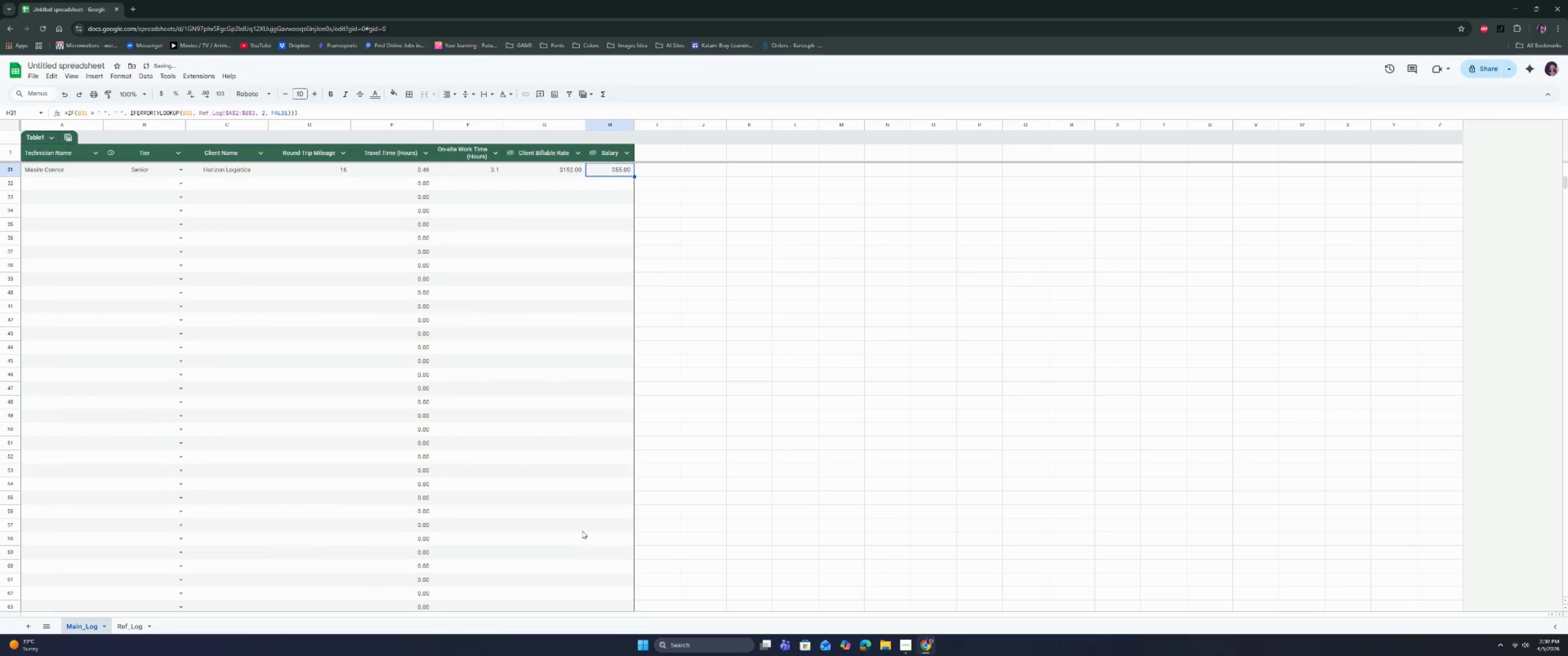 
scroll: coordinate [588, 465], scroll_direction: up, amount: 19.0
 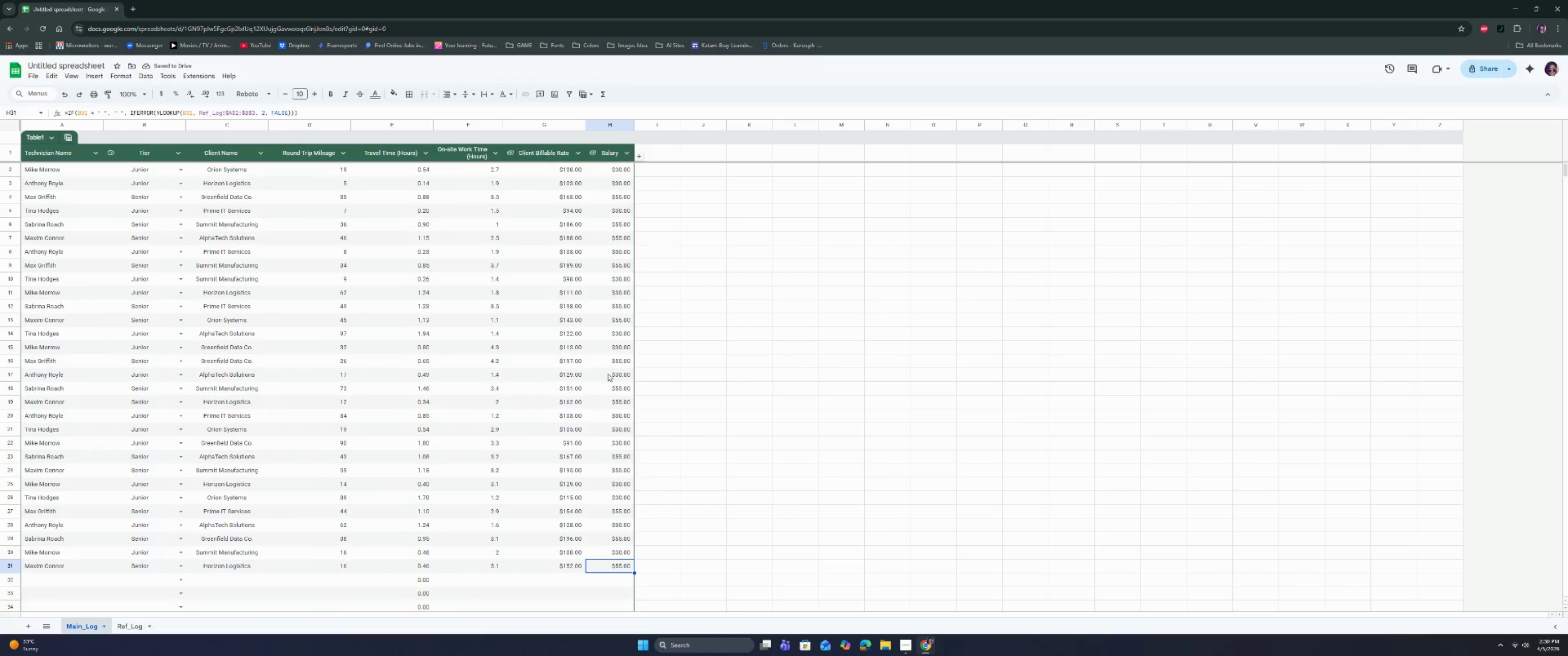 
left_click([609, 245])
 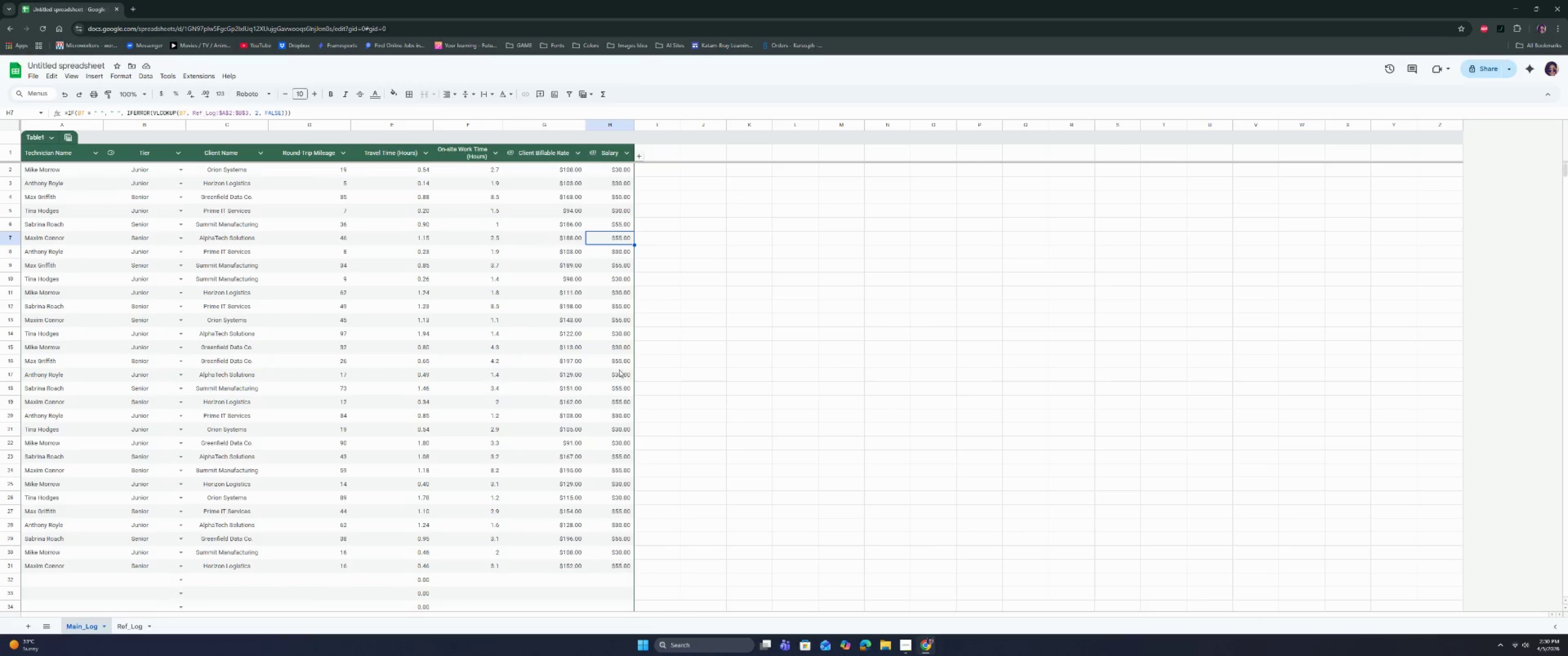 
left_click([619, 368])
 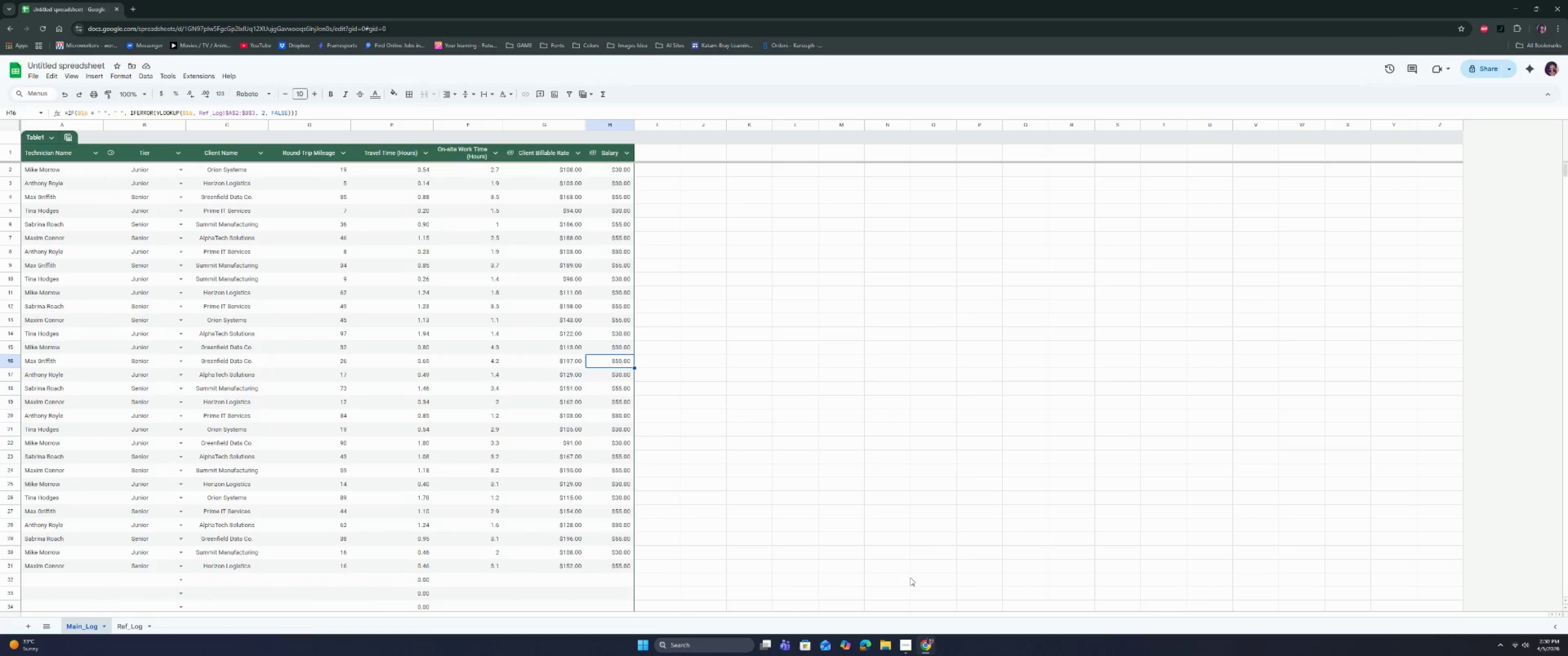 
left_click([910, 638])
 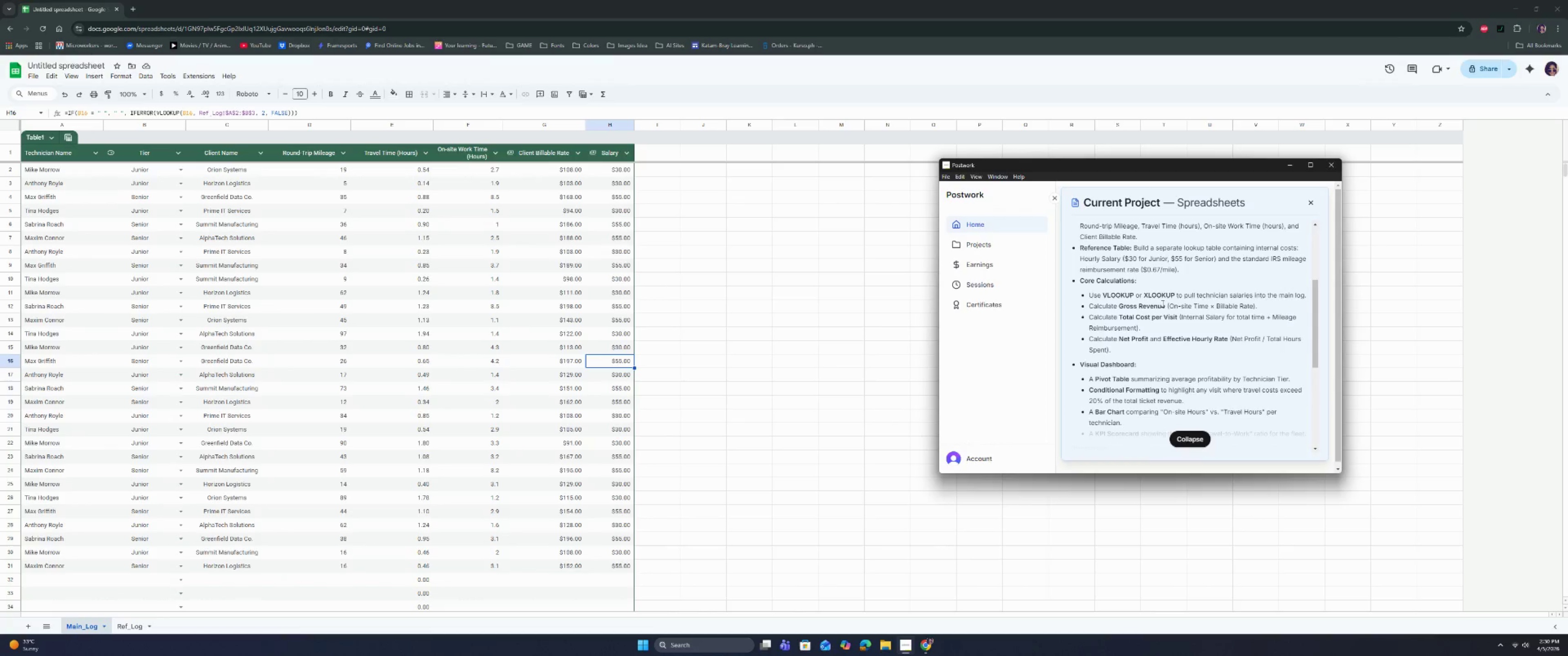 
wait(8.83)
 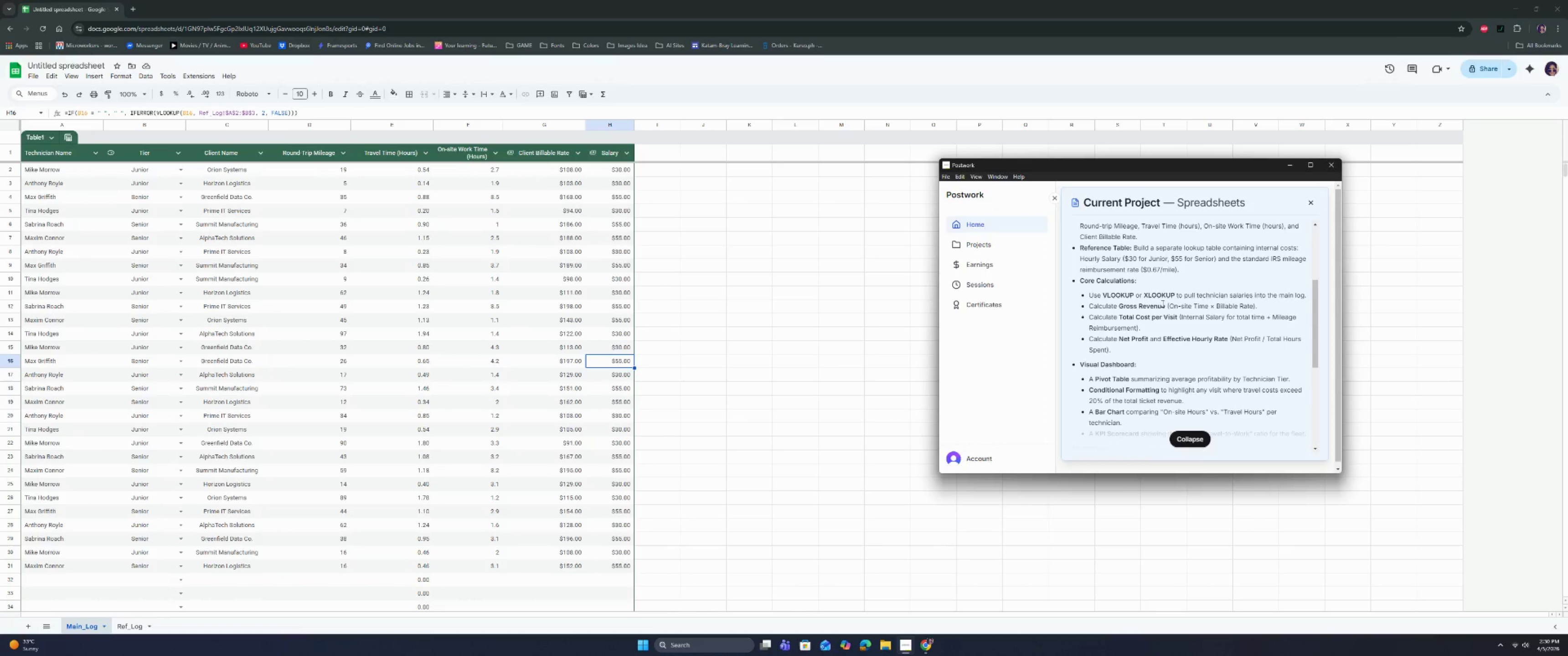 
double_click([649, 153])
 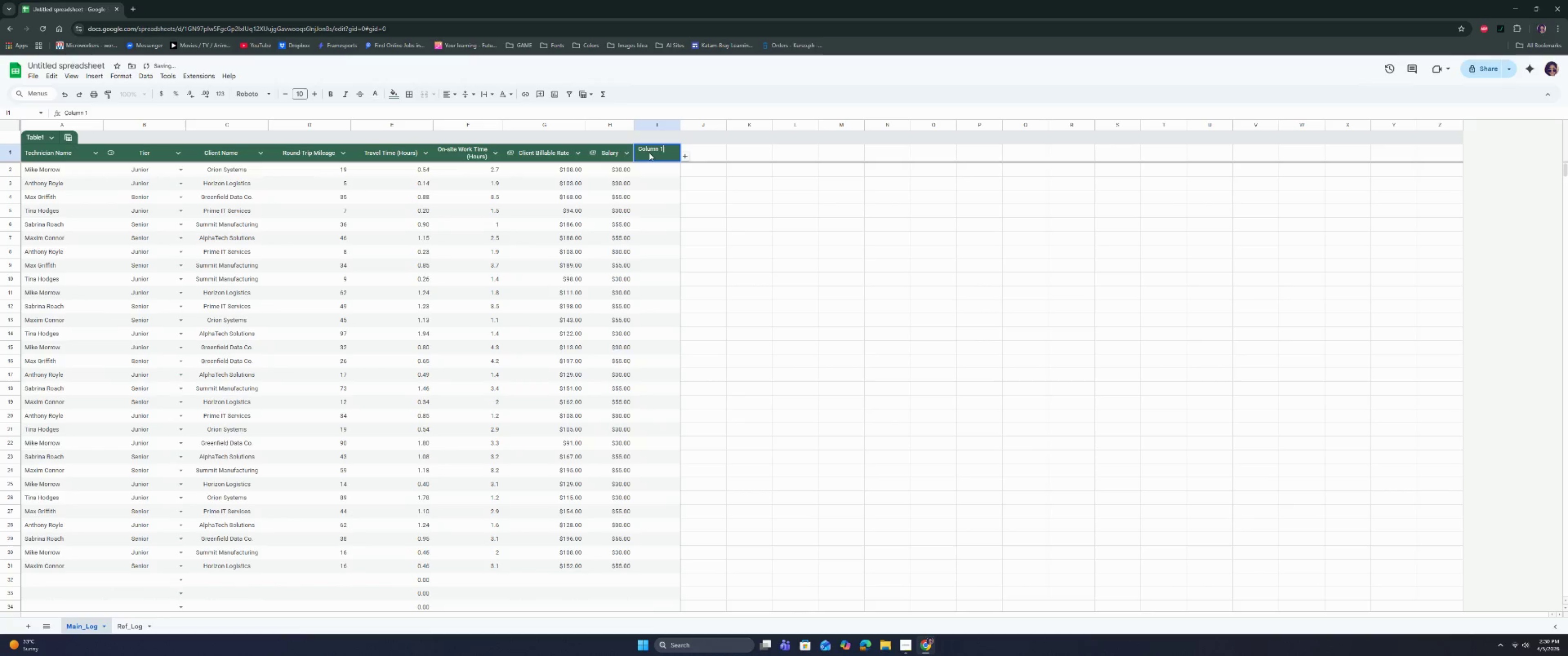 
triple_click([649, 153])
 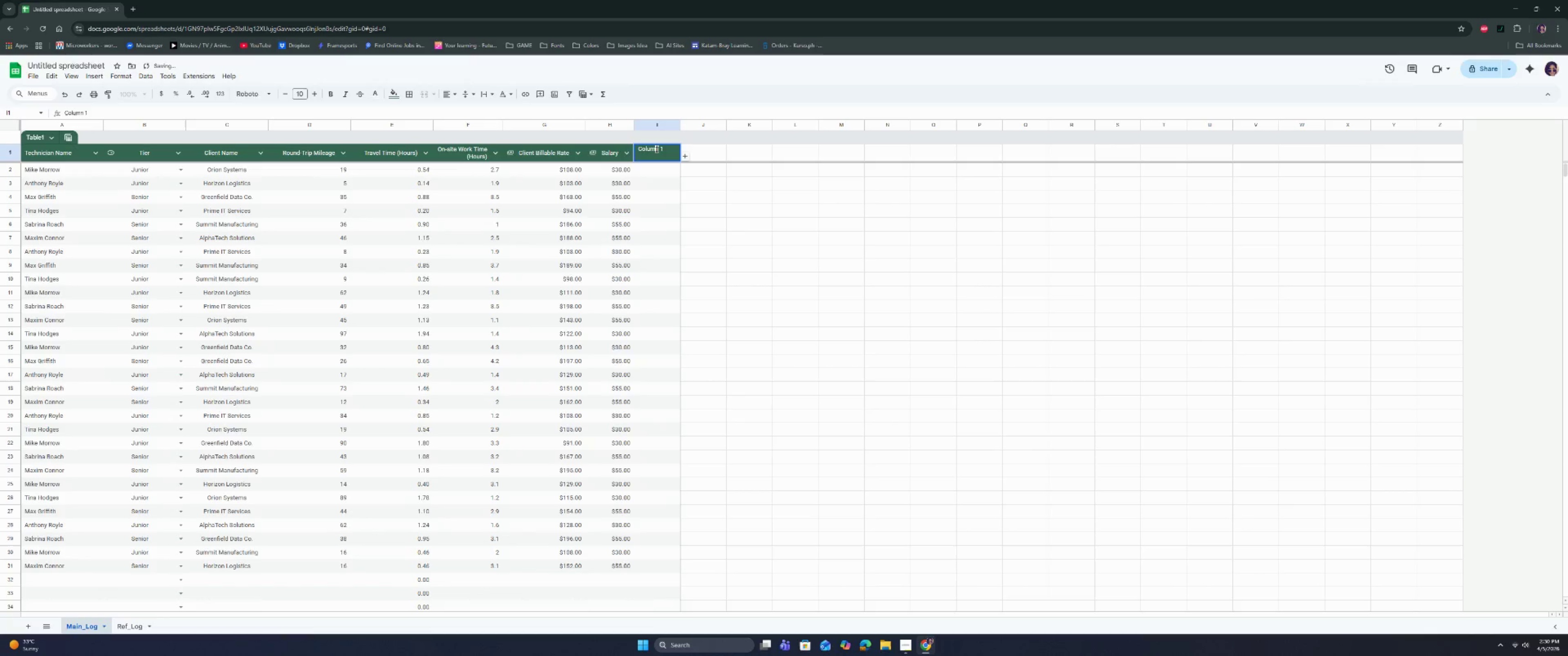 
double_click([656, 149])
 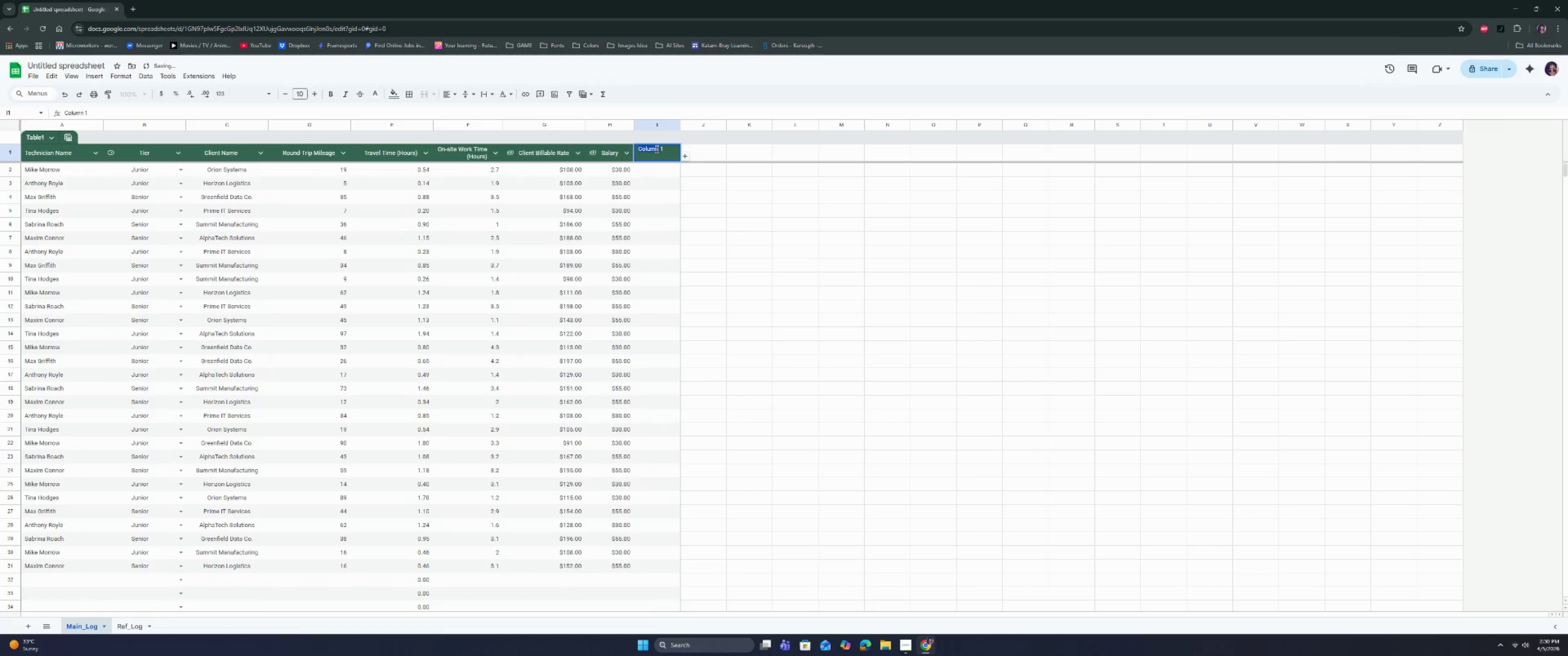 
triple_click([656, 149])
 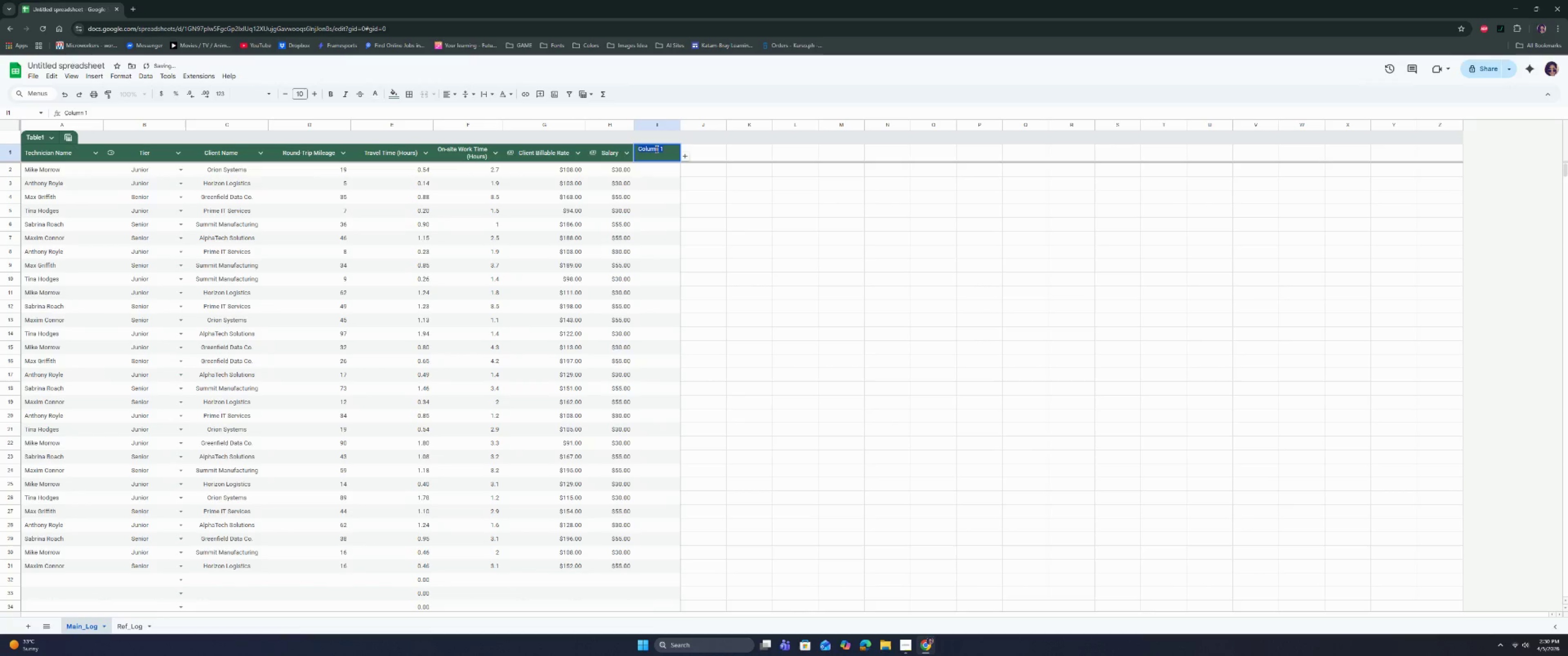 
type(gROS)
key(Backspace)
key(Backspace)
key(Backspace)
key(Backspace)
type(Gross A)
 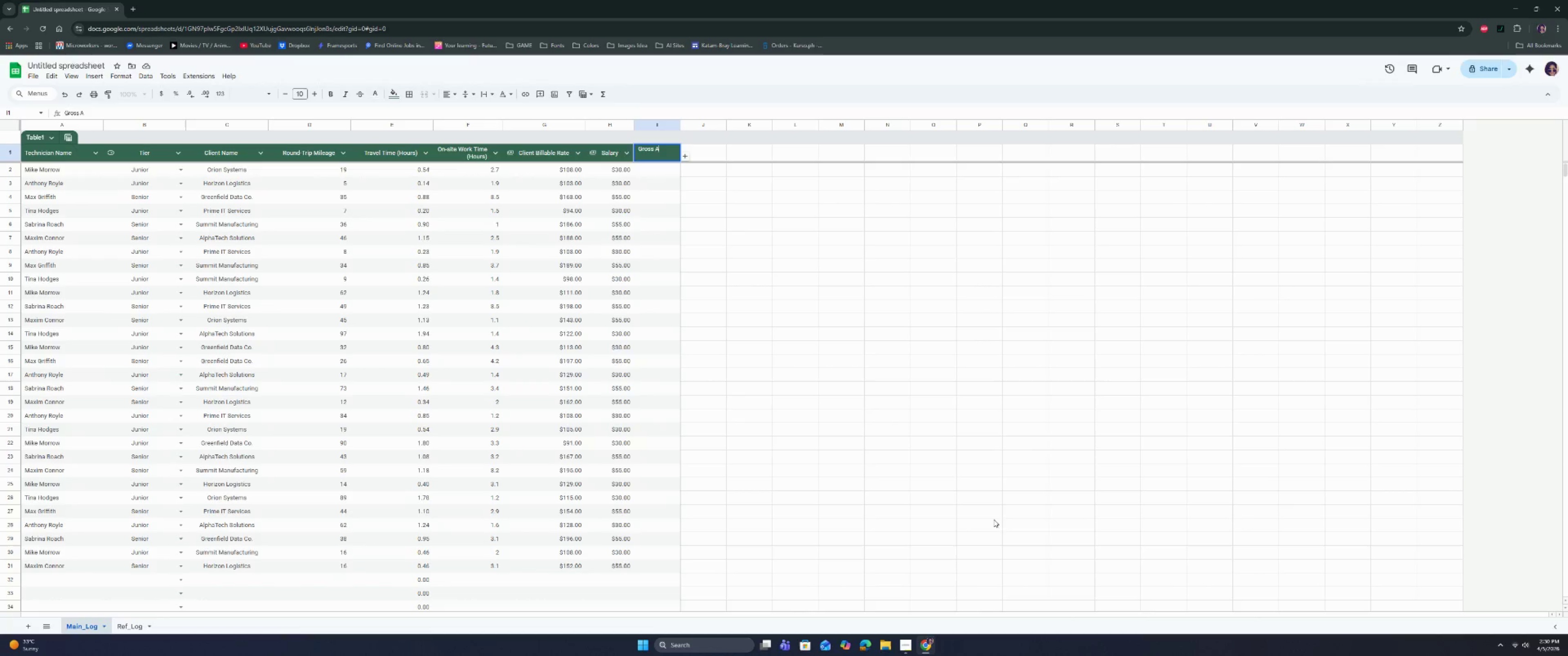 
left_click([914, 642])